 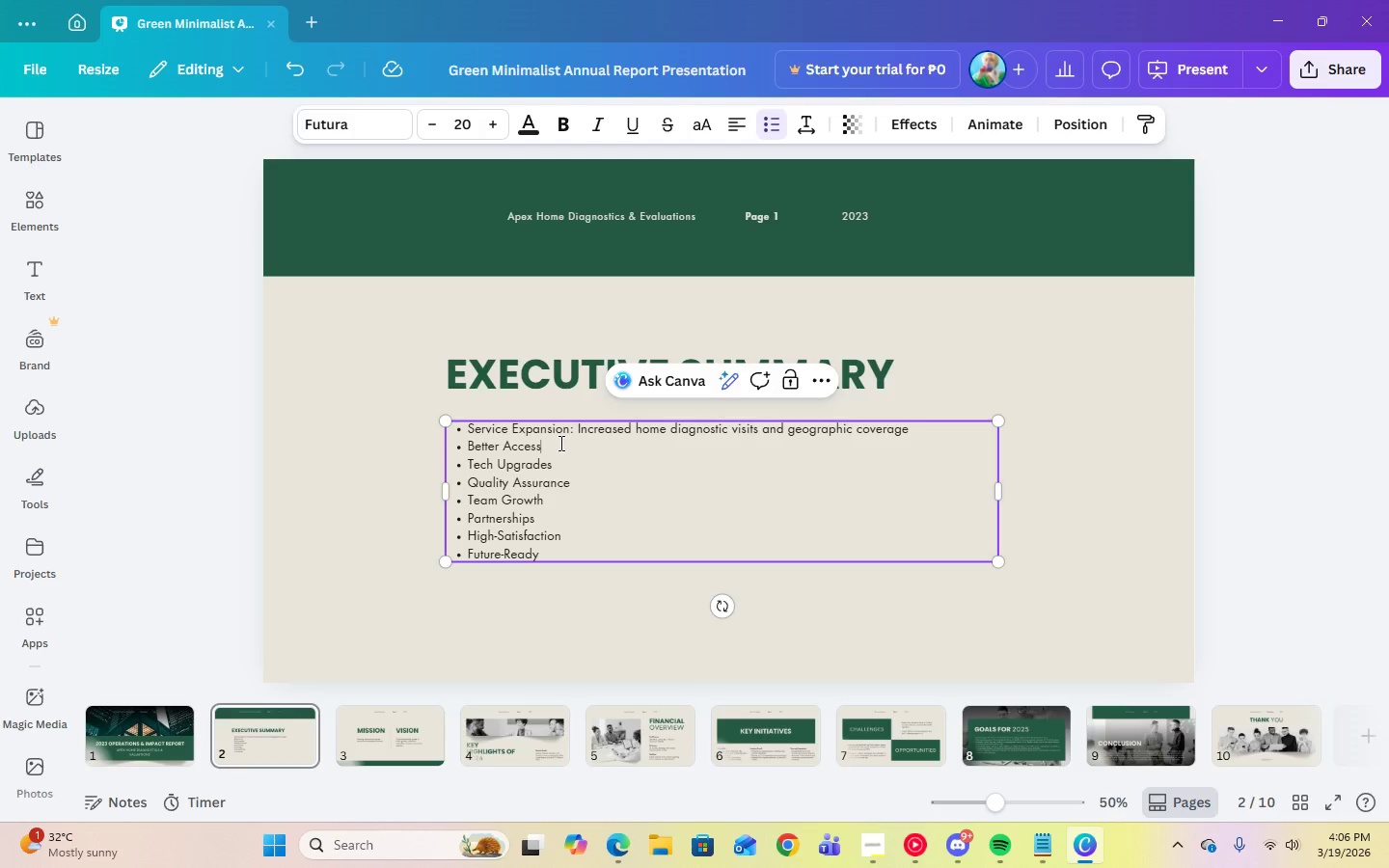 
key(Shift+Semicolon)
 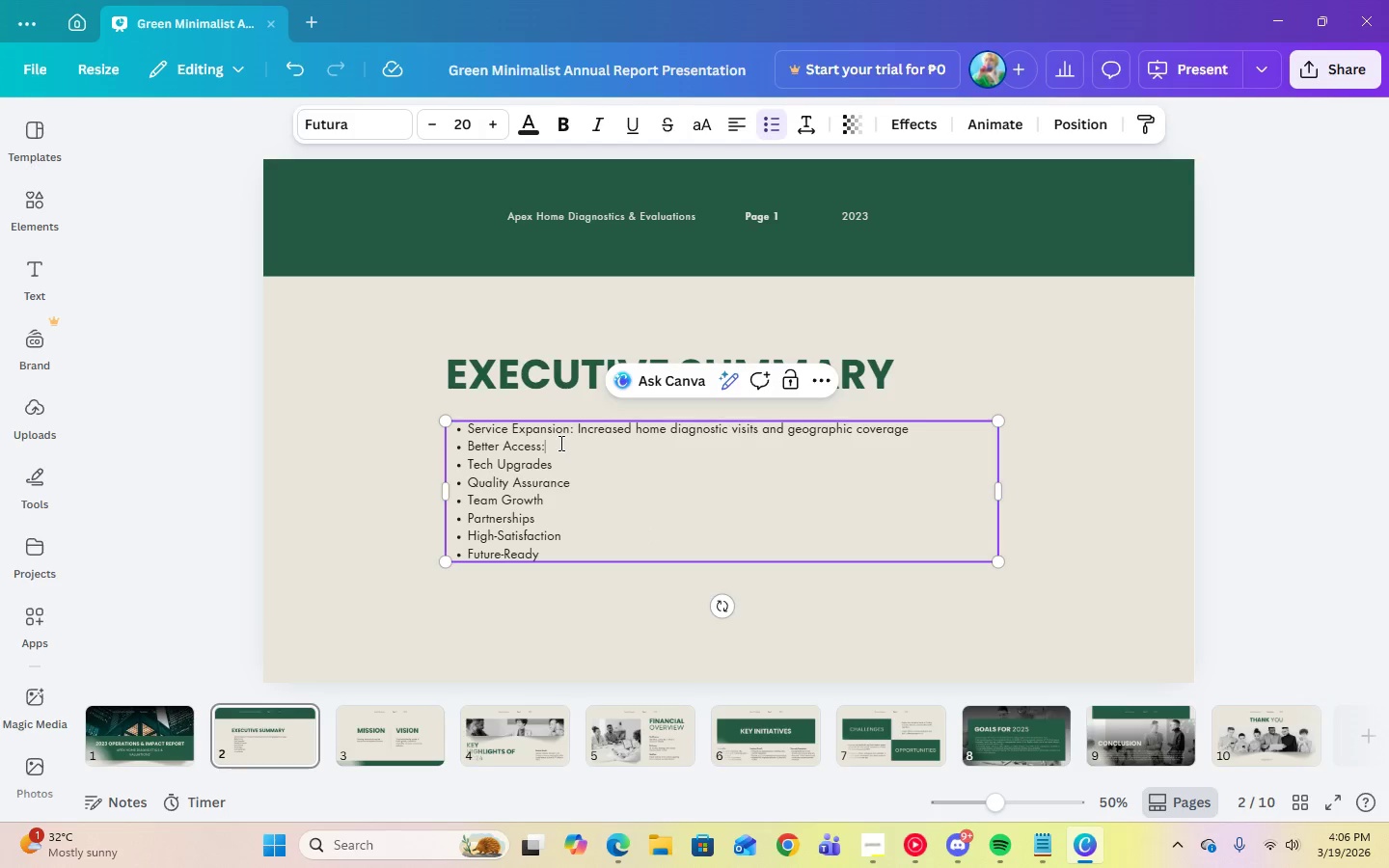 
key(Space)
 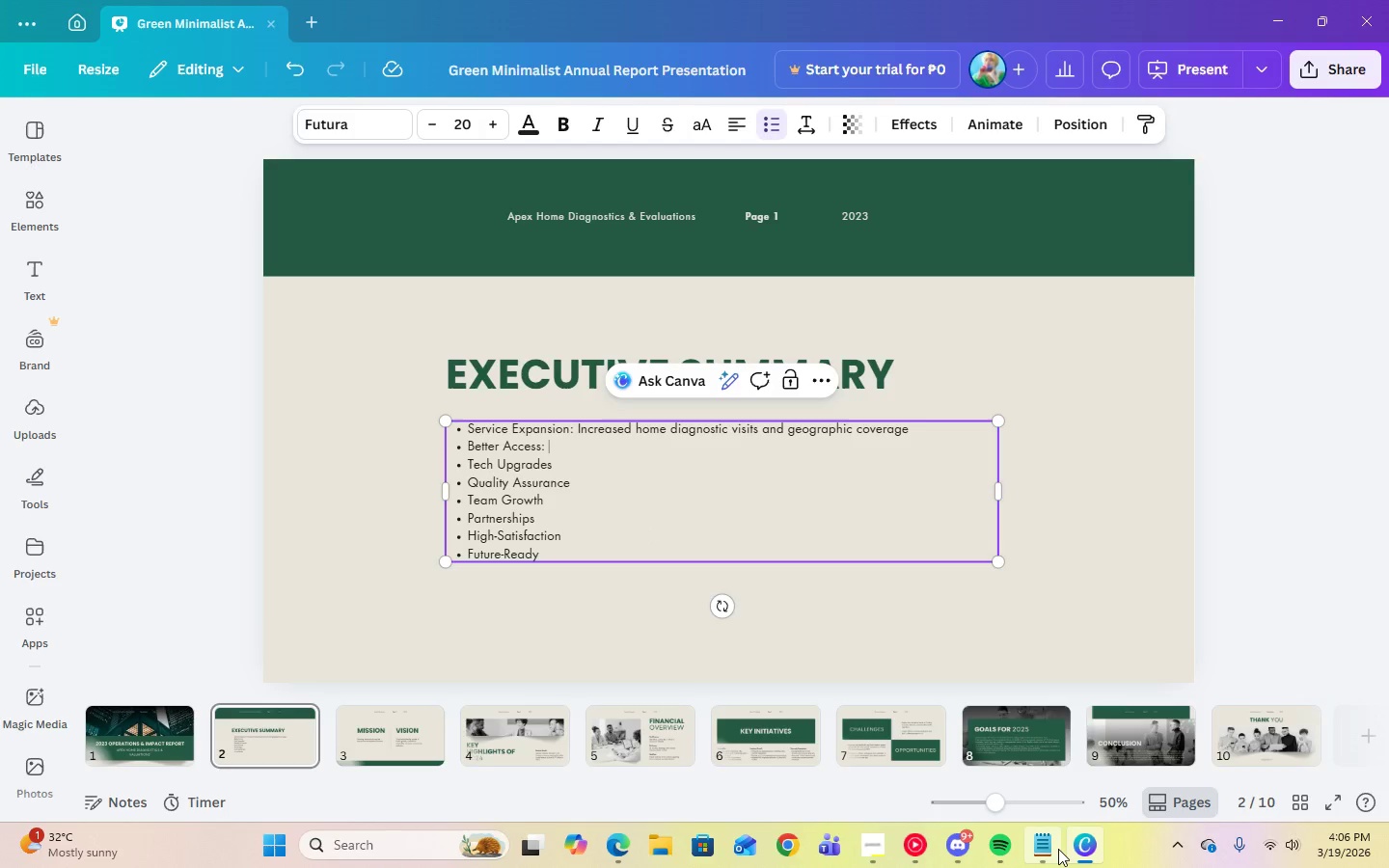 
left_click([1052, 849])
 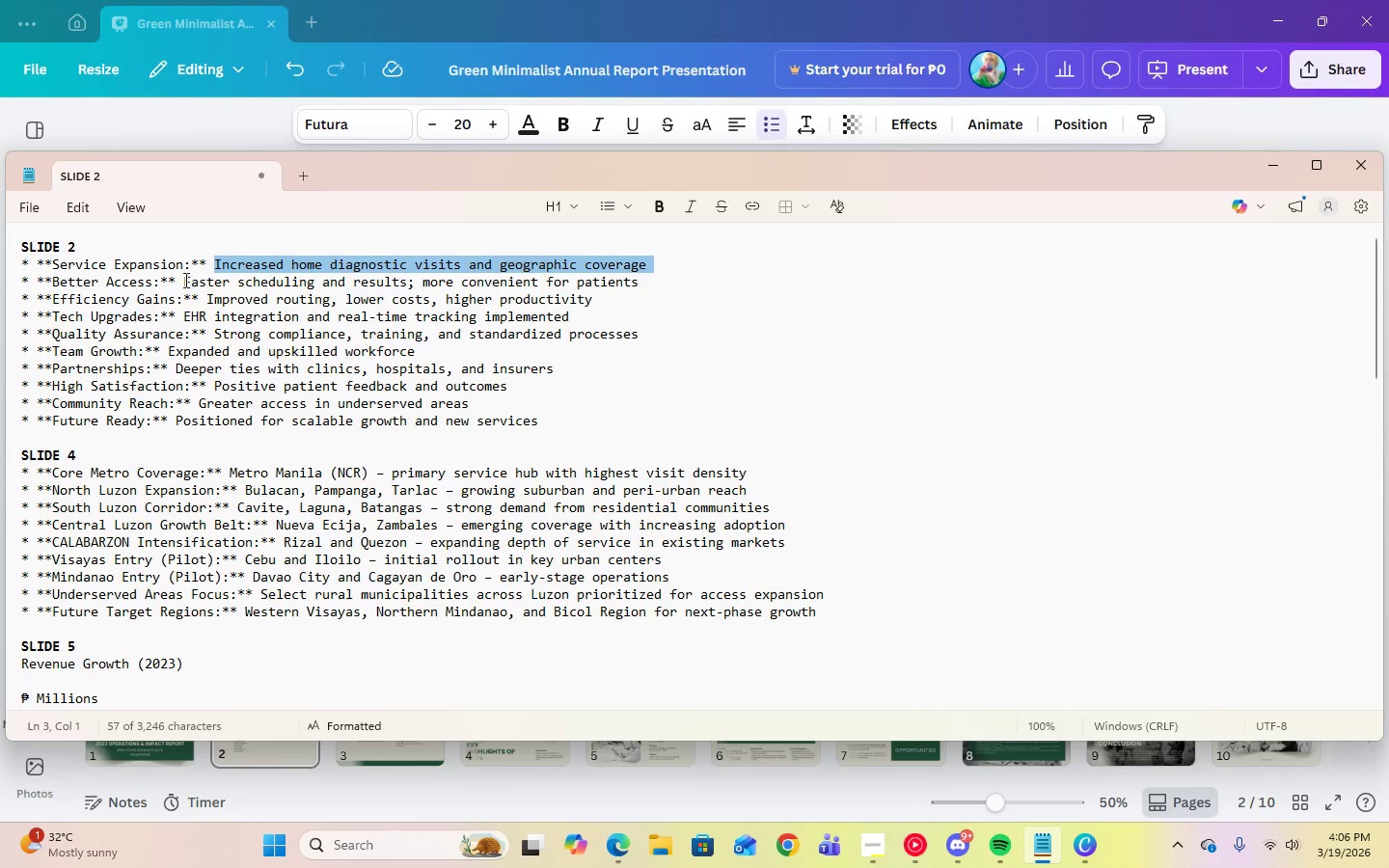 
left_click_drag(start_coordinate=[181, 280], to_coordinate=[645, 282])
 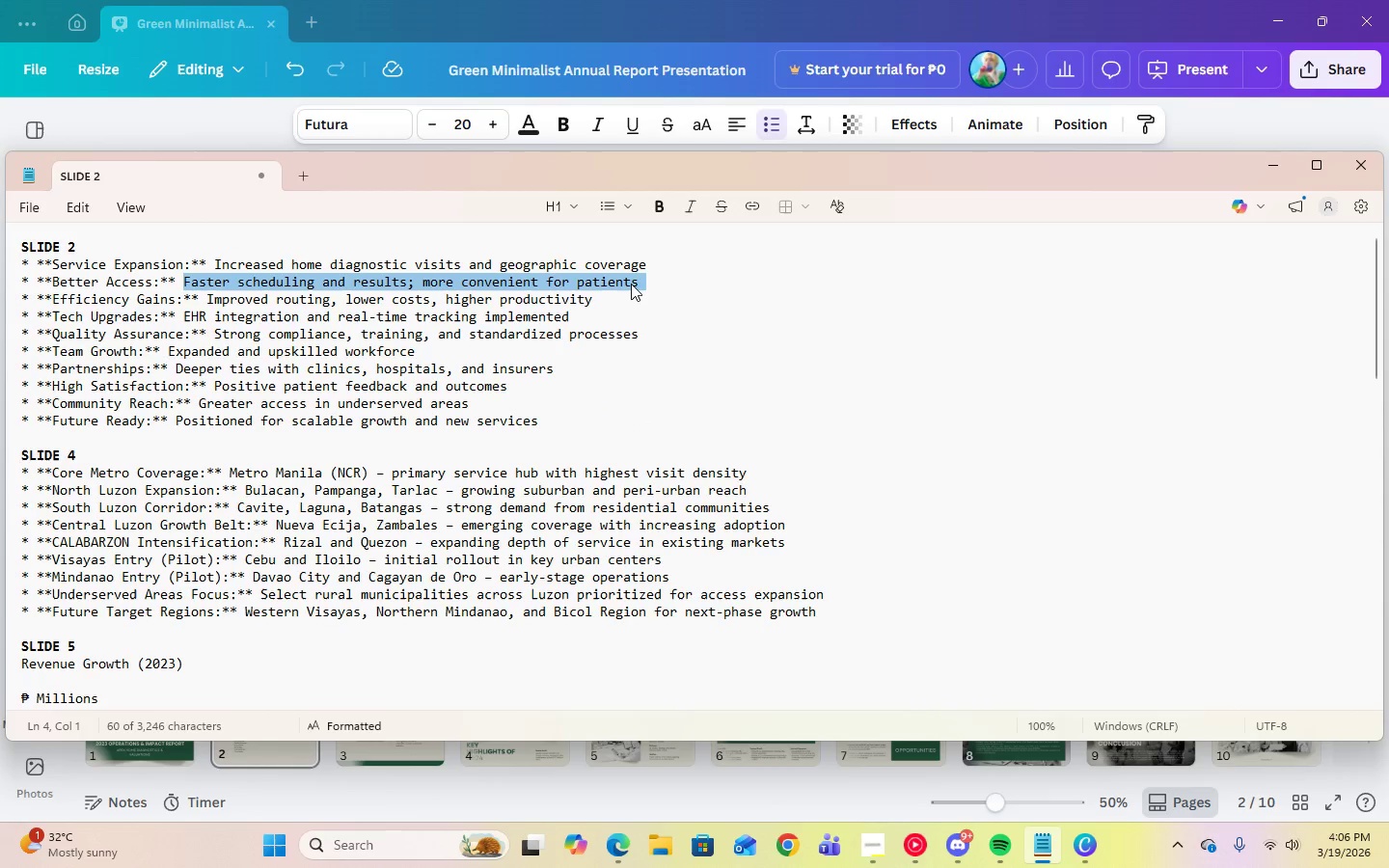 
right_click([631, 284])
 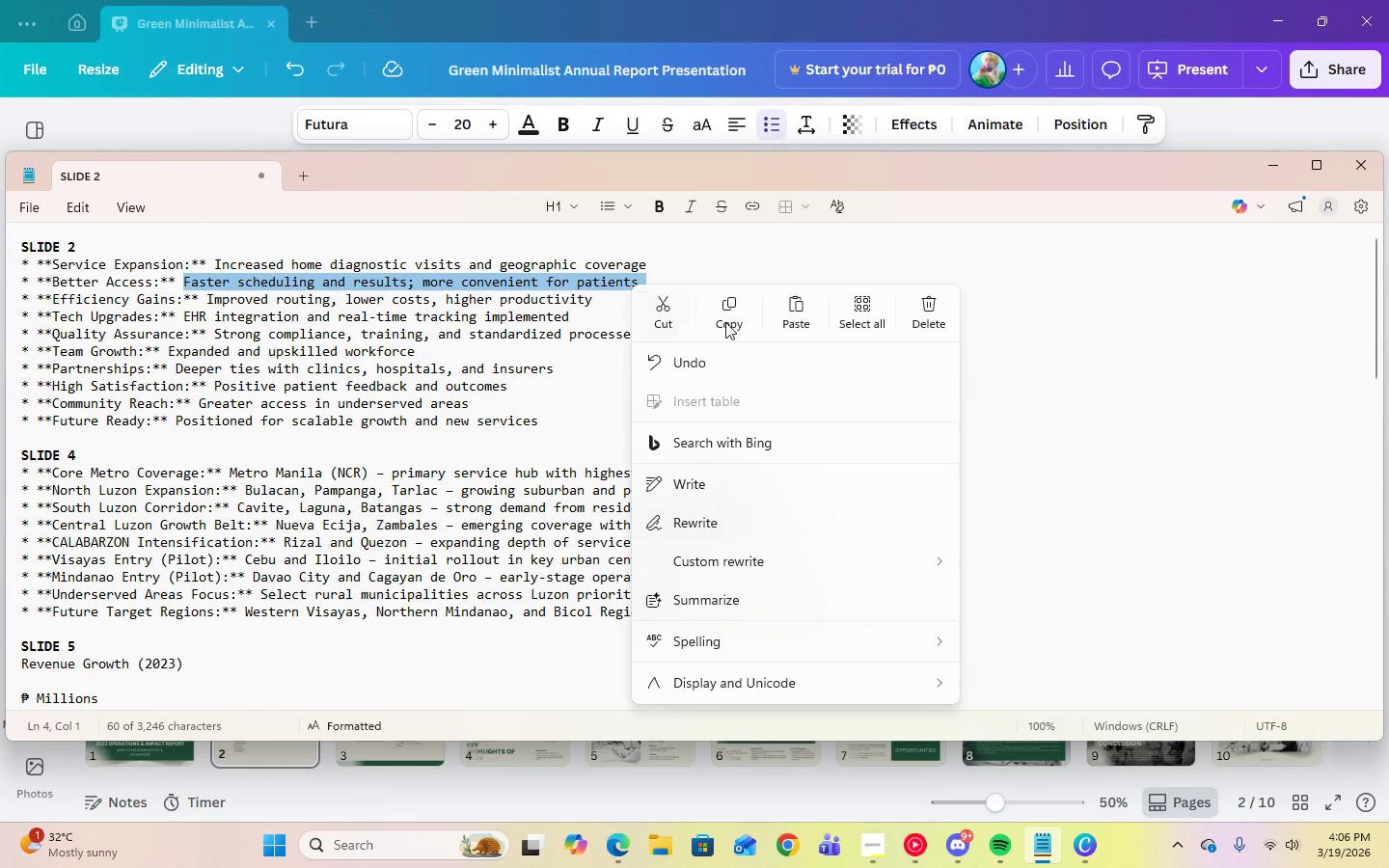 
left_click([727, 320])
 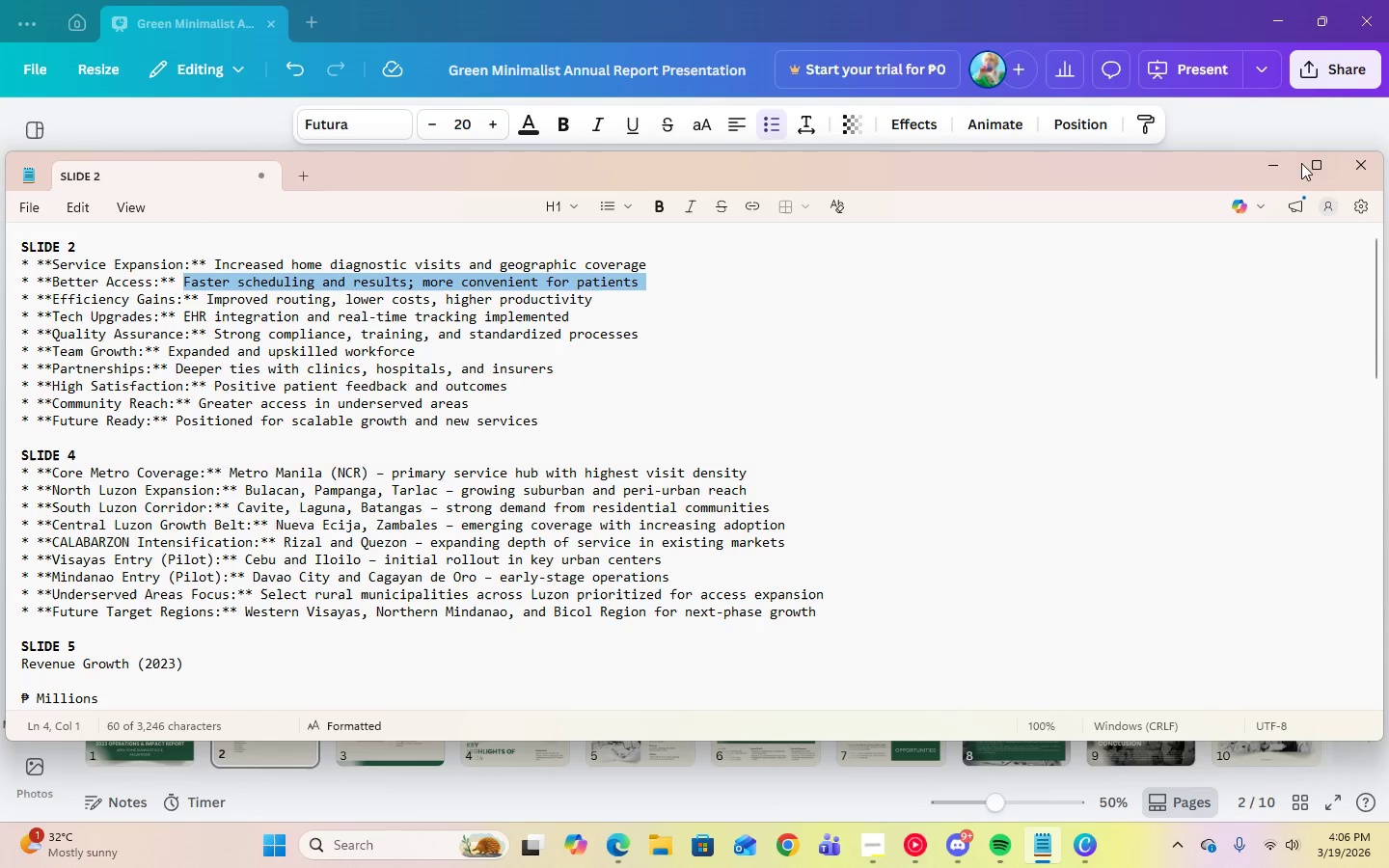 
left_click([1281, 165])
 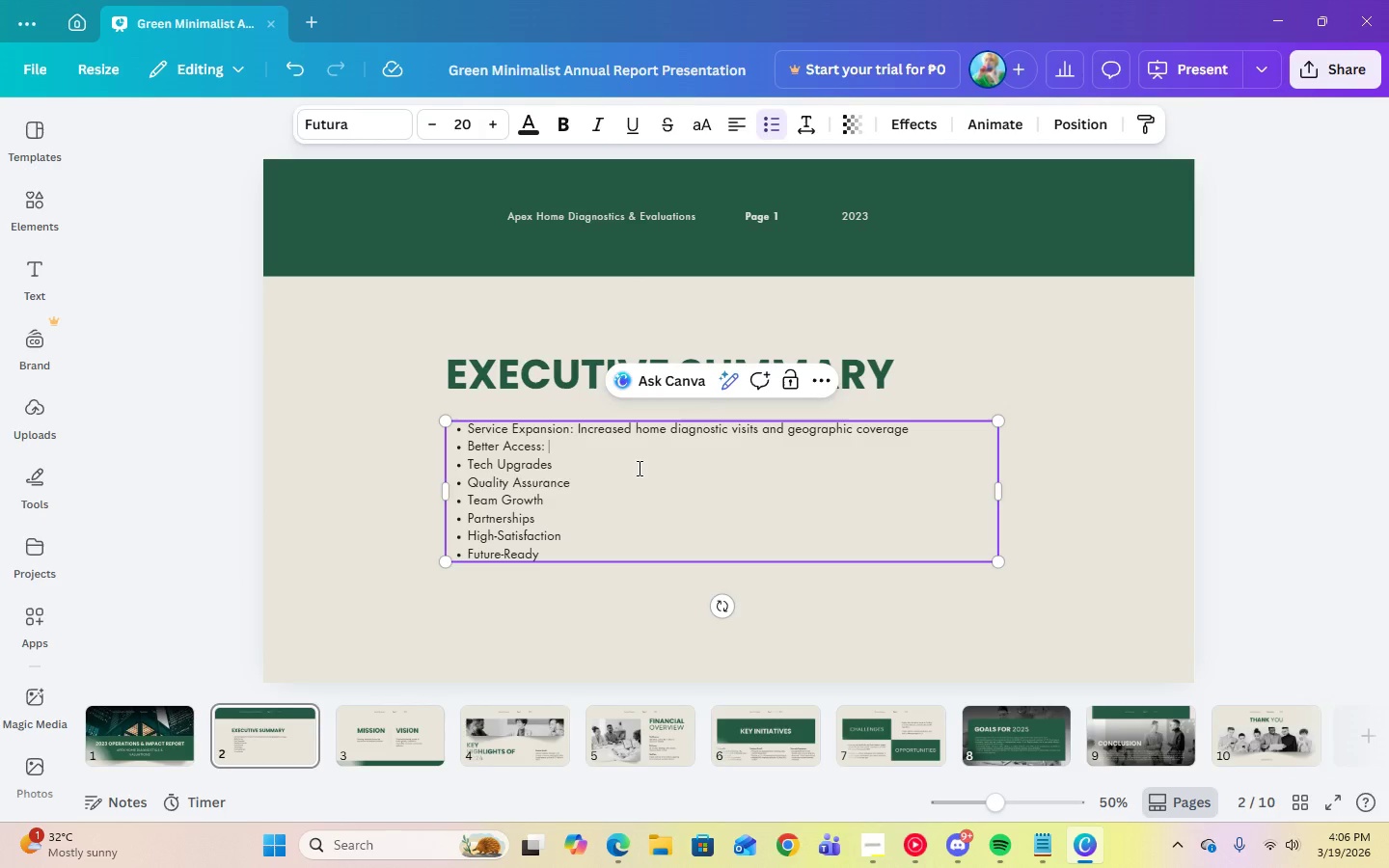 
key(Control+V)
 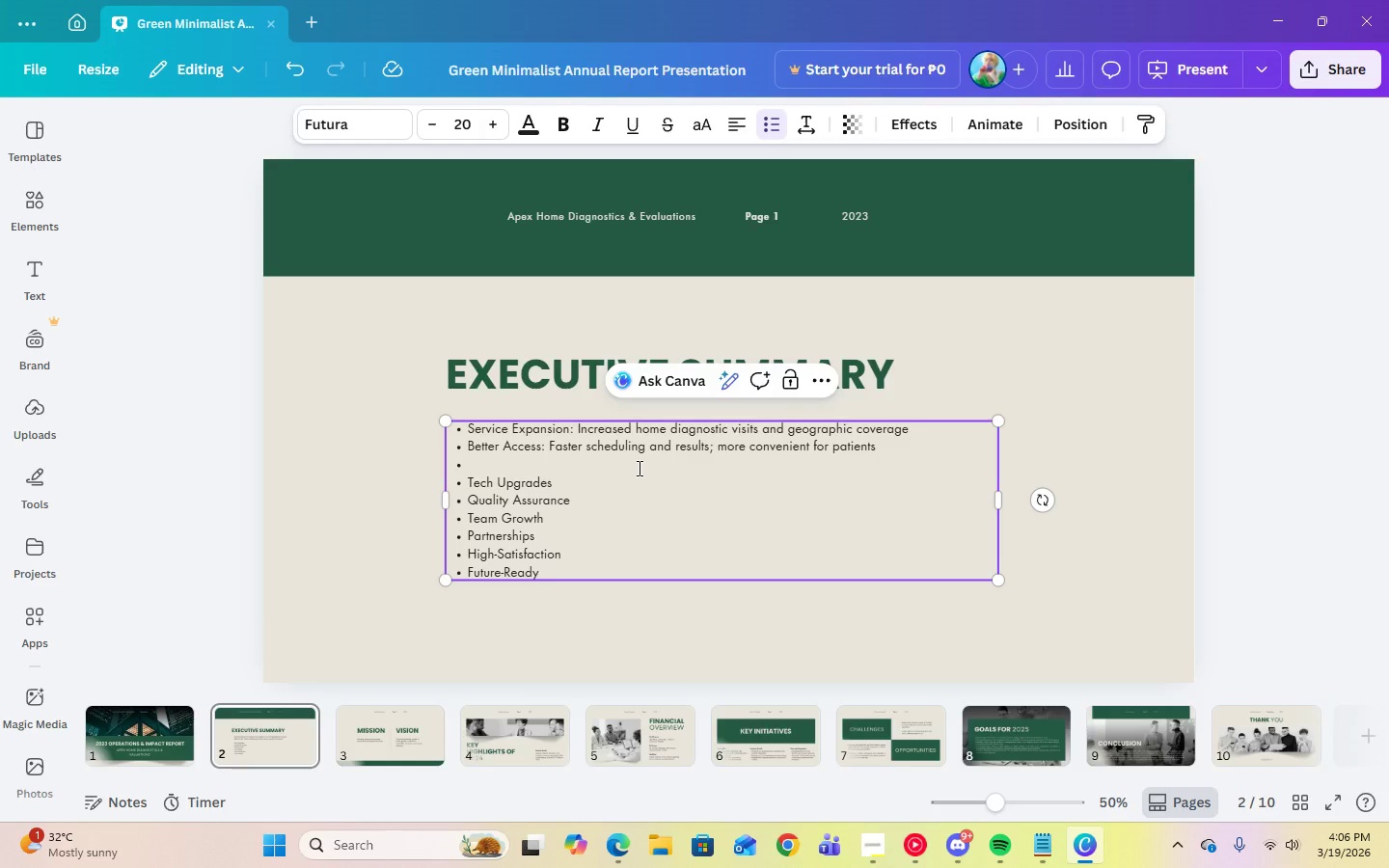 
key(Backspace)
 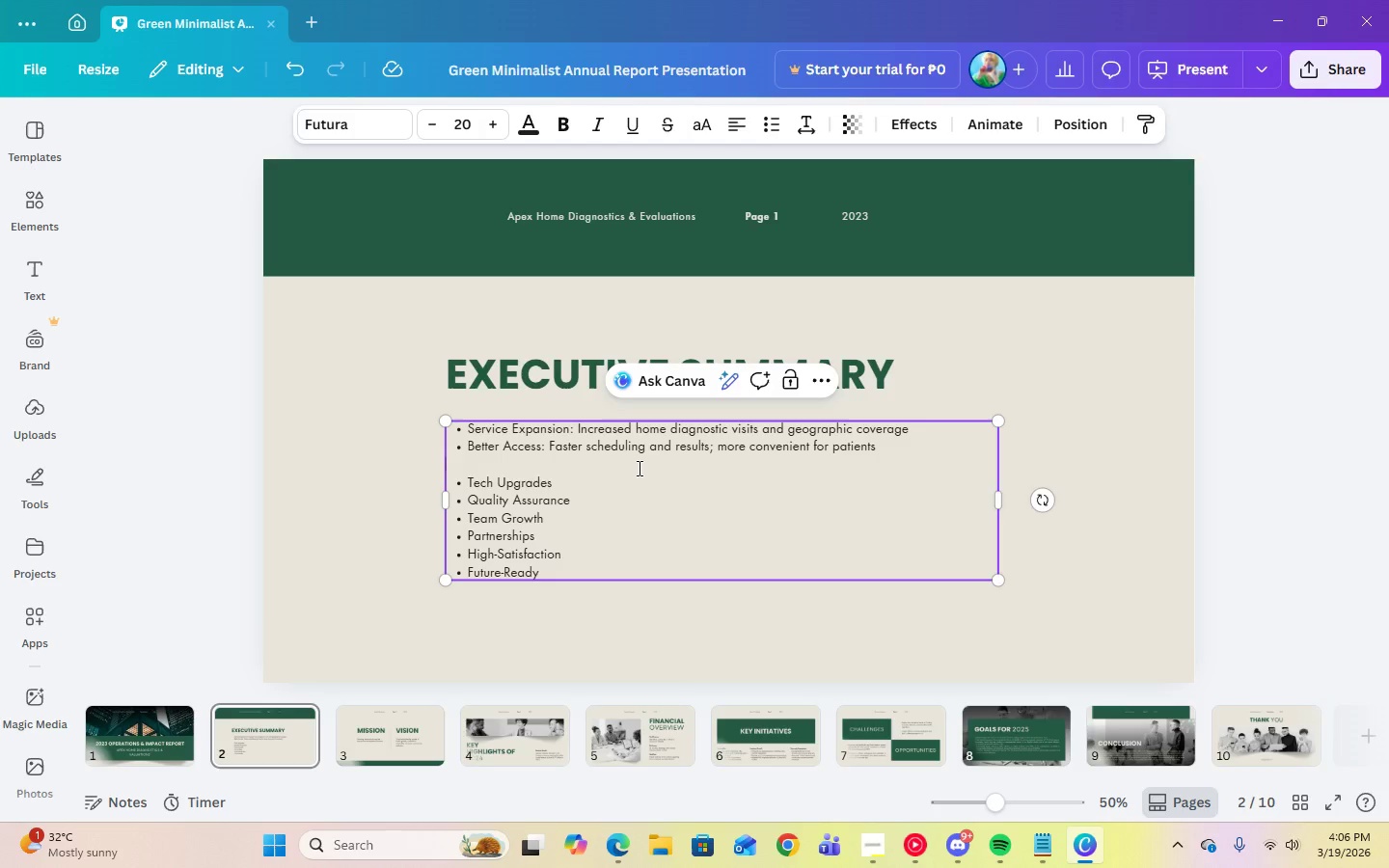 
key(Backspace)
 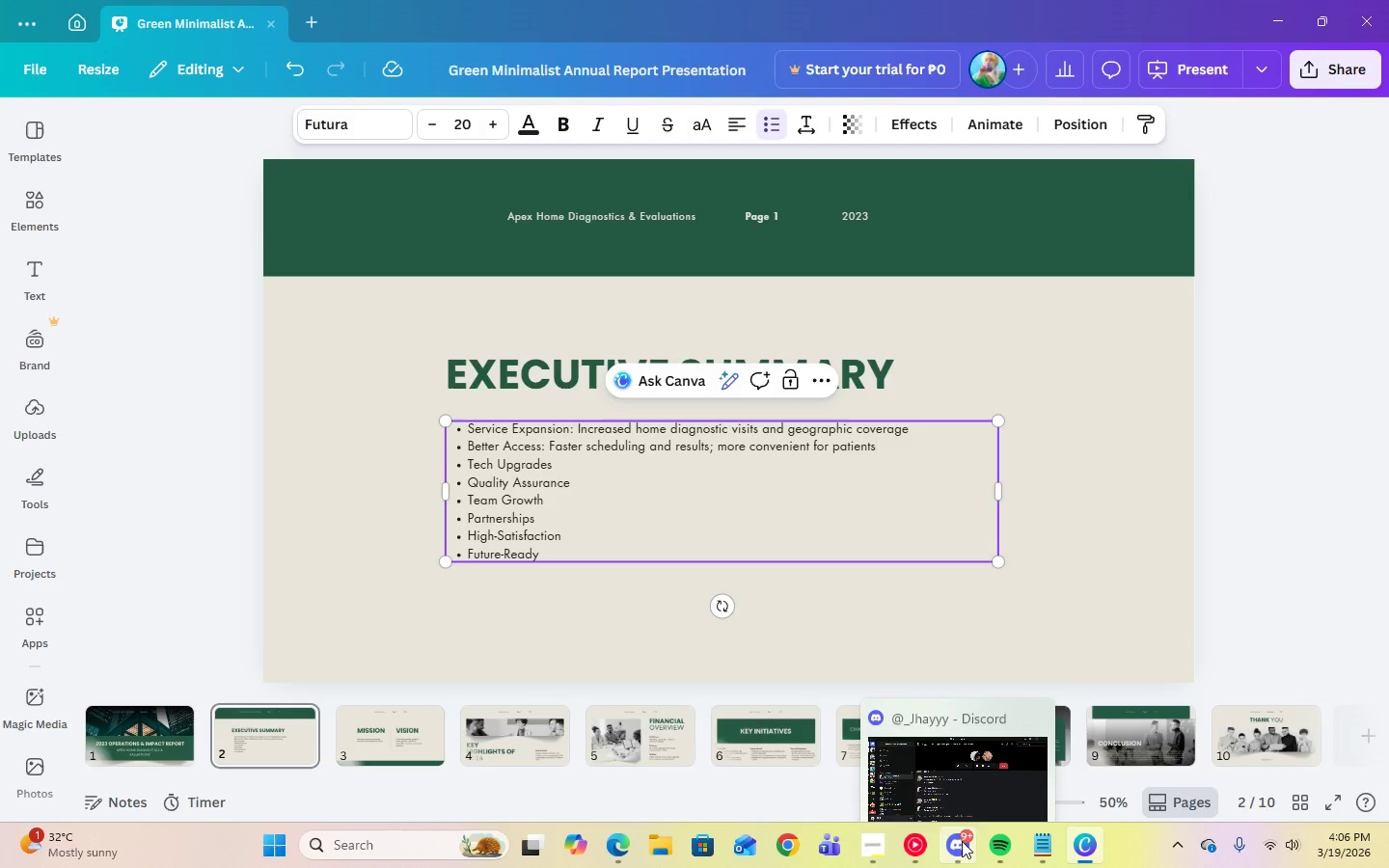 
mouse_move([862, 851])
 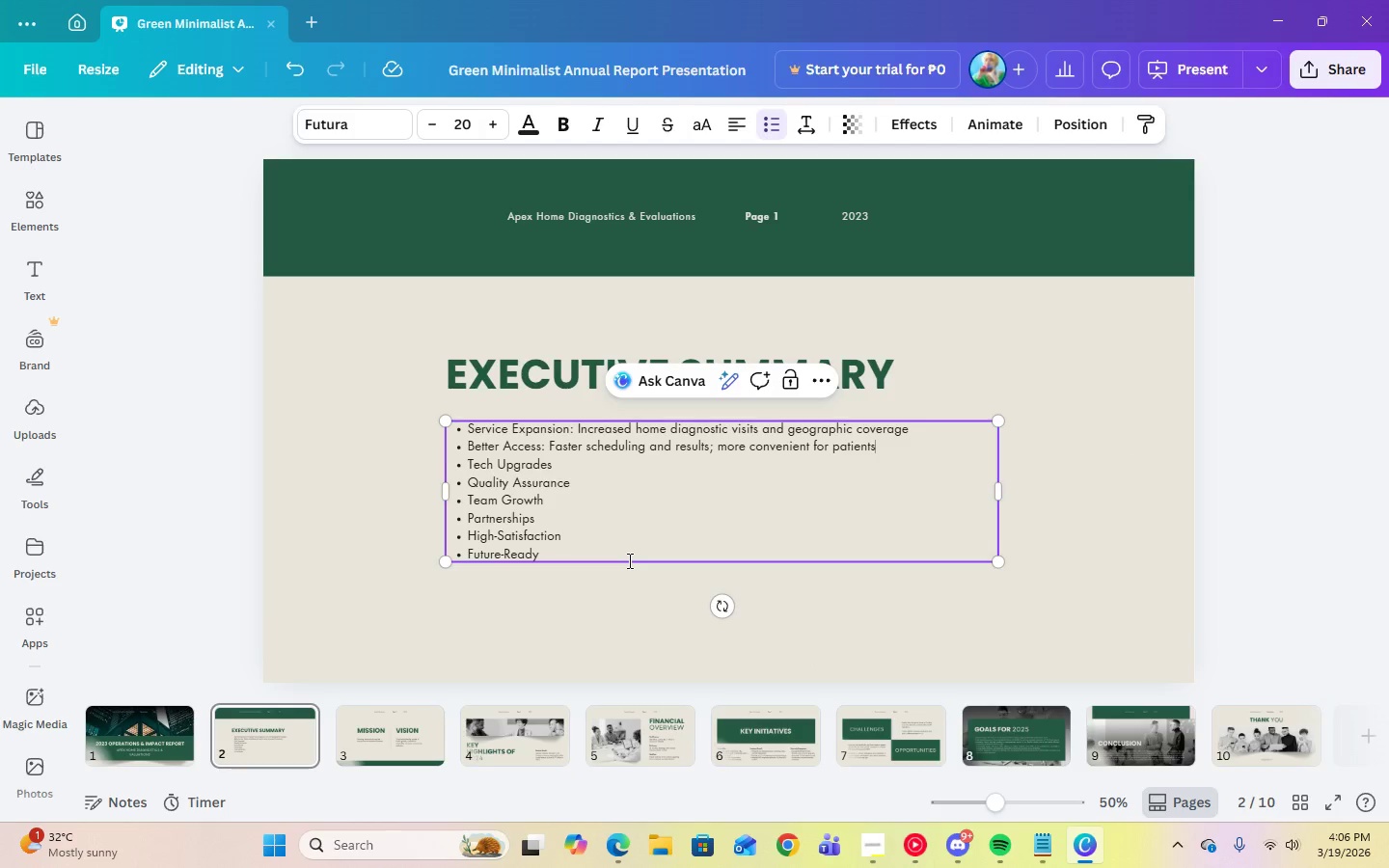 
wait(7.62)
 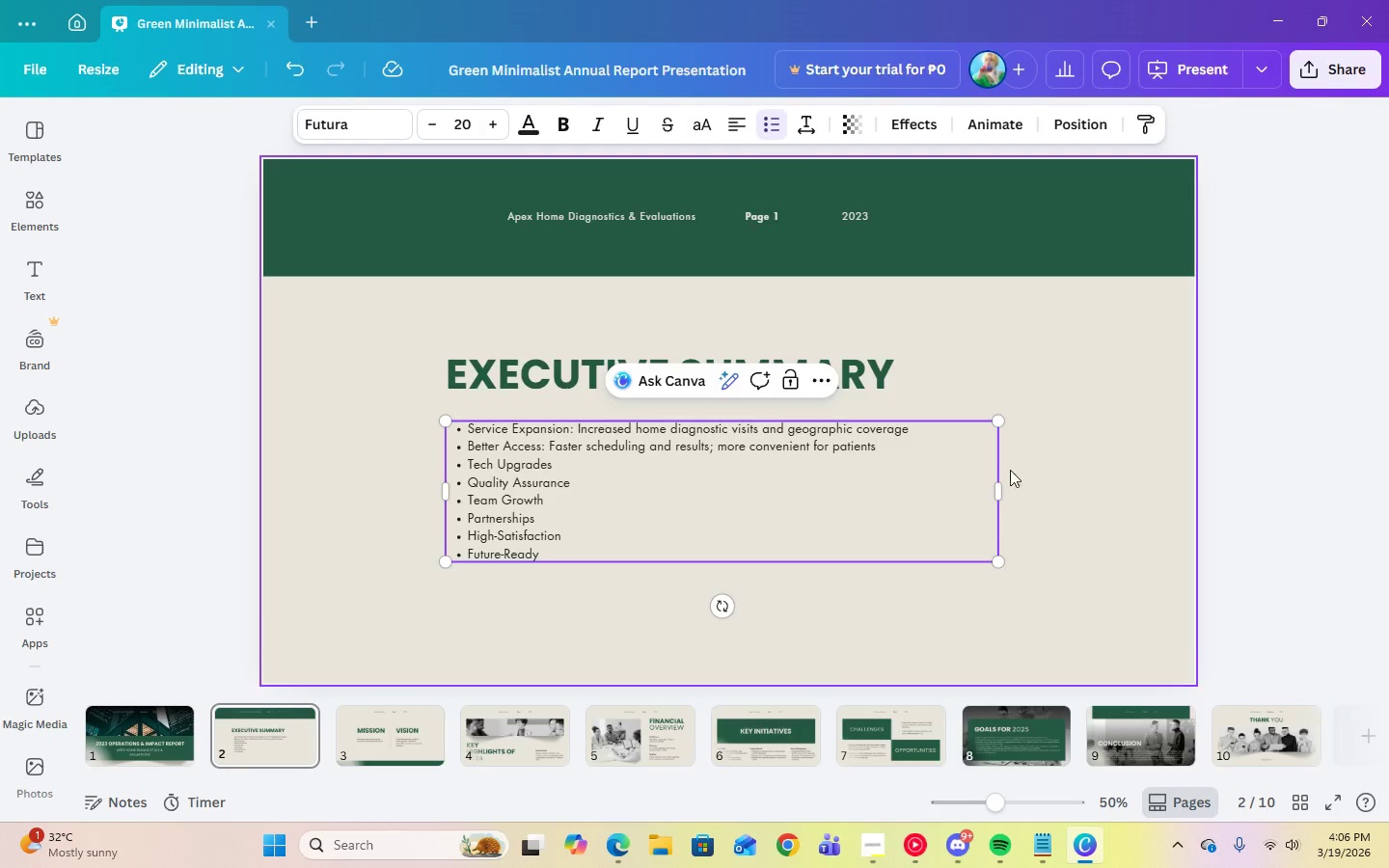 
left_click([550, 556])
 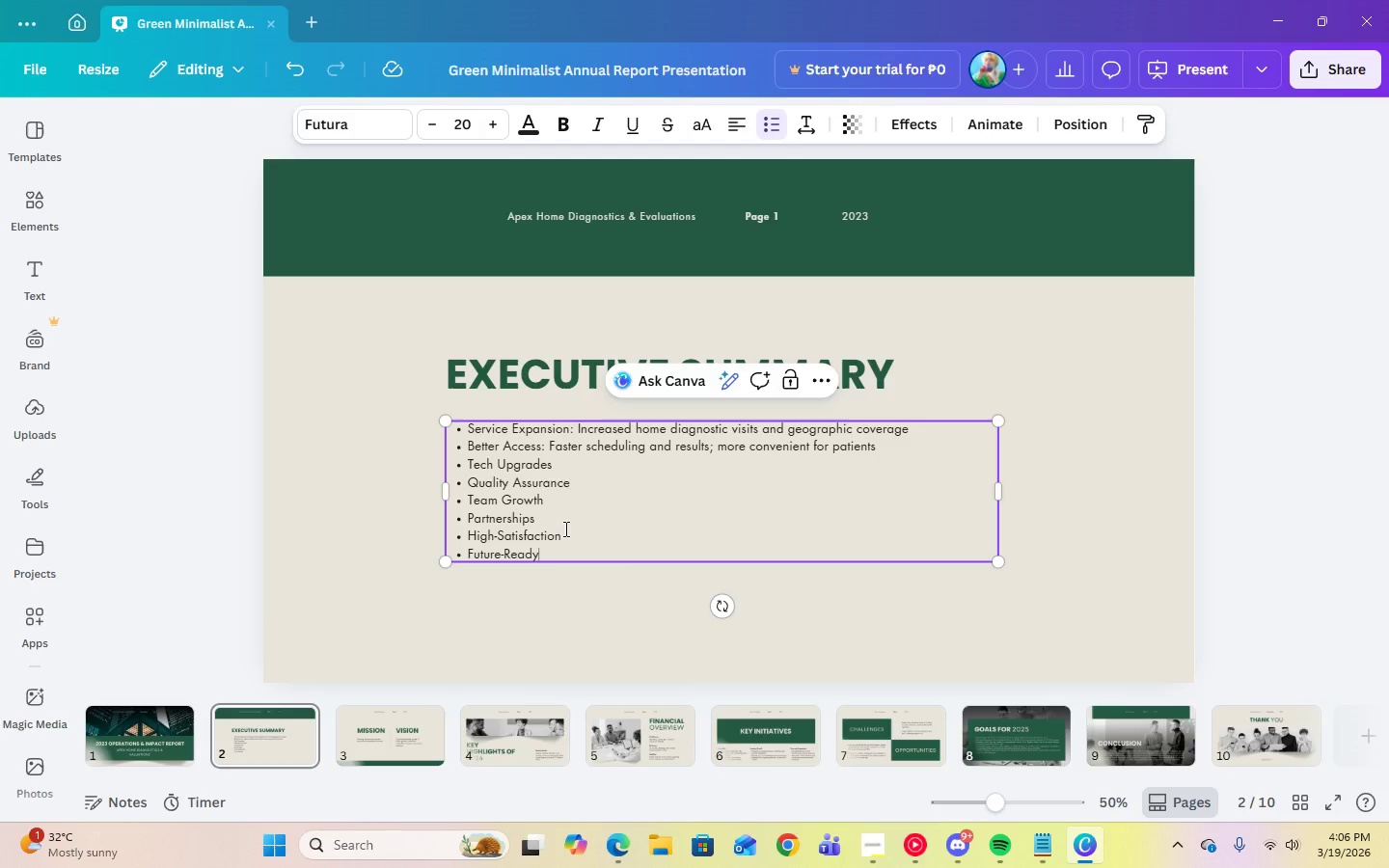 
wait(7.31)
 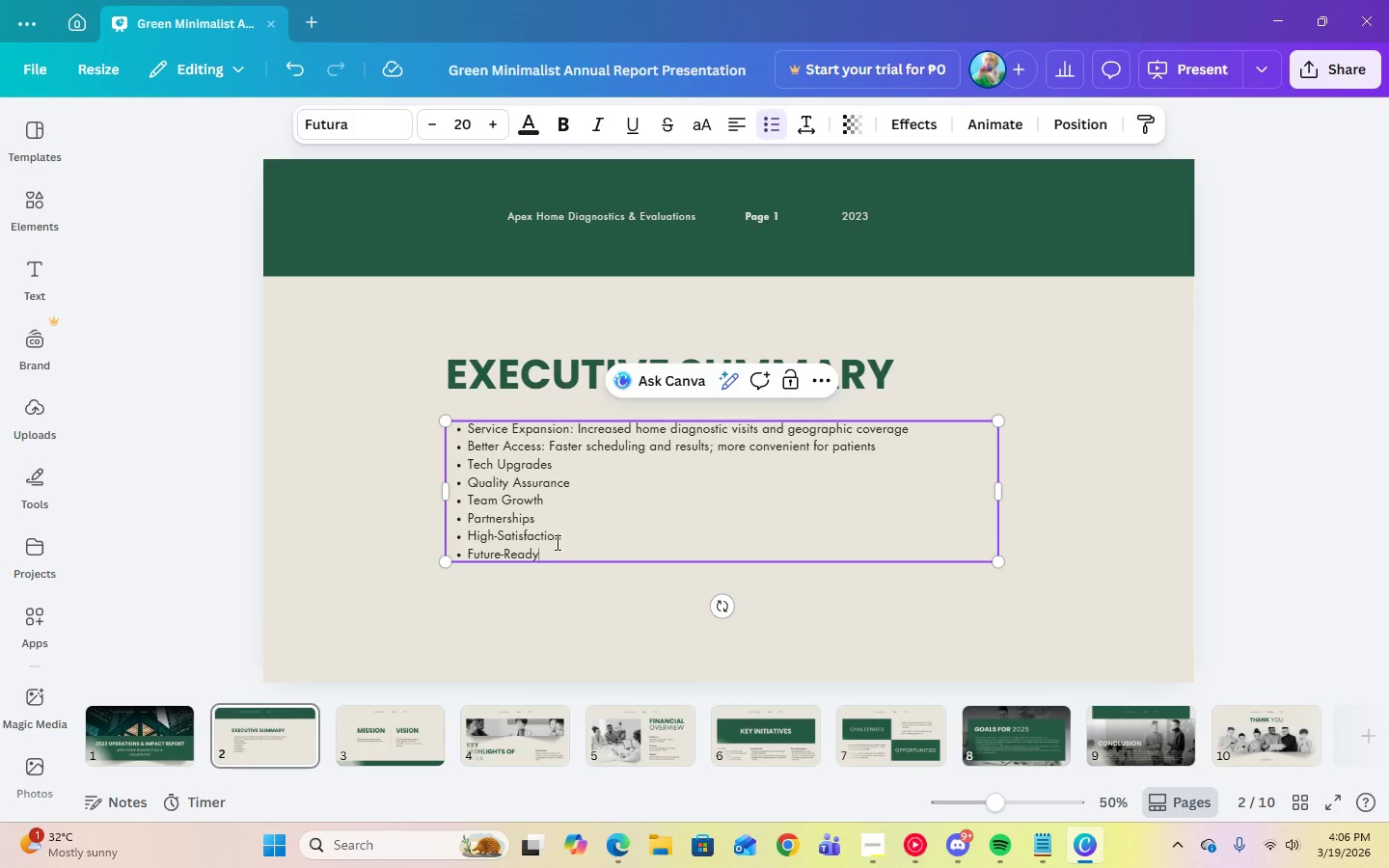 
left_click([567, 465])
 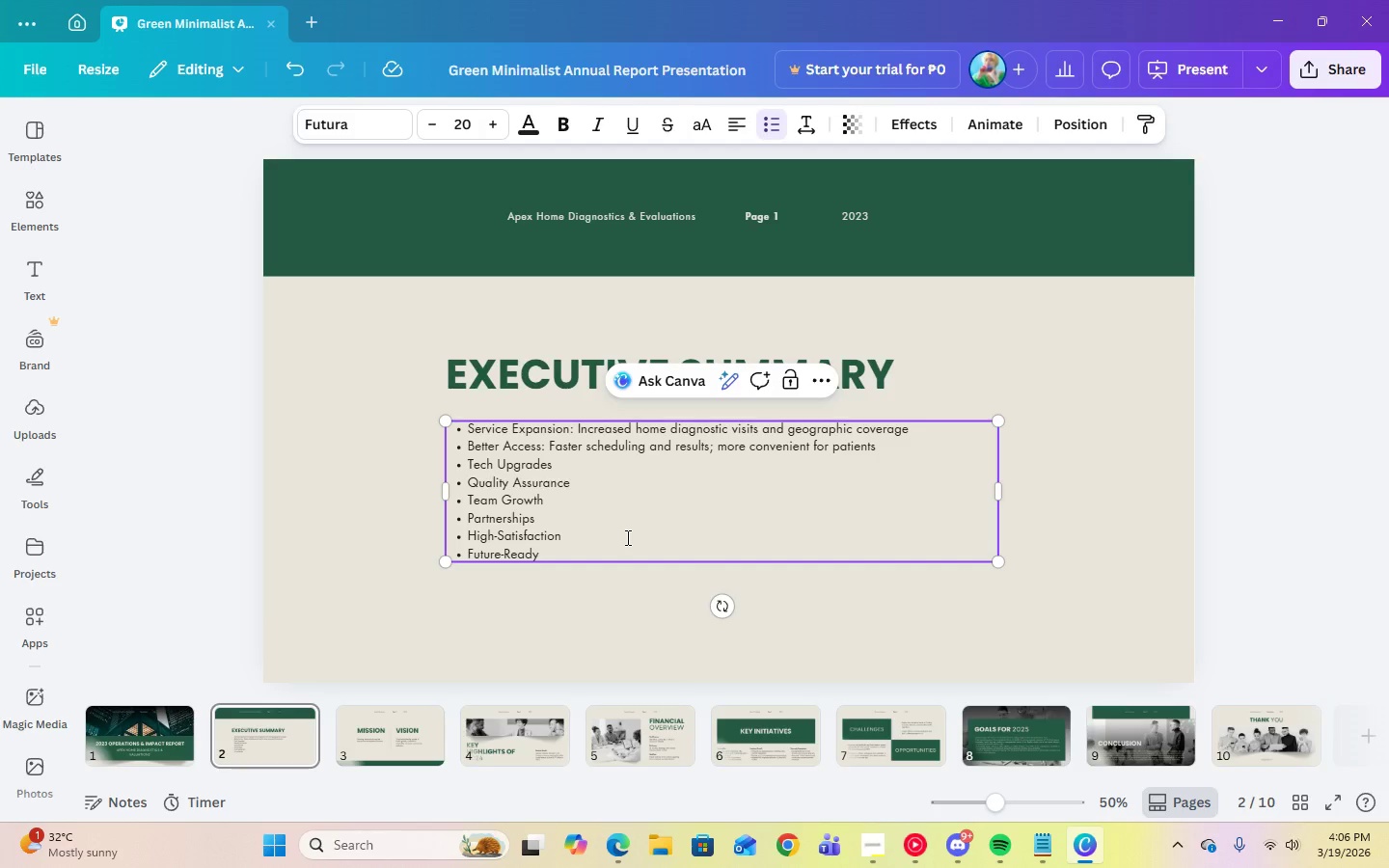 
wait(9.81)
 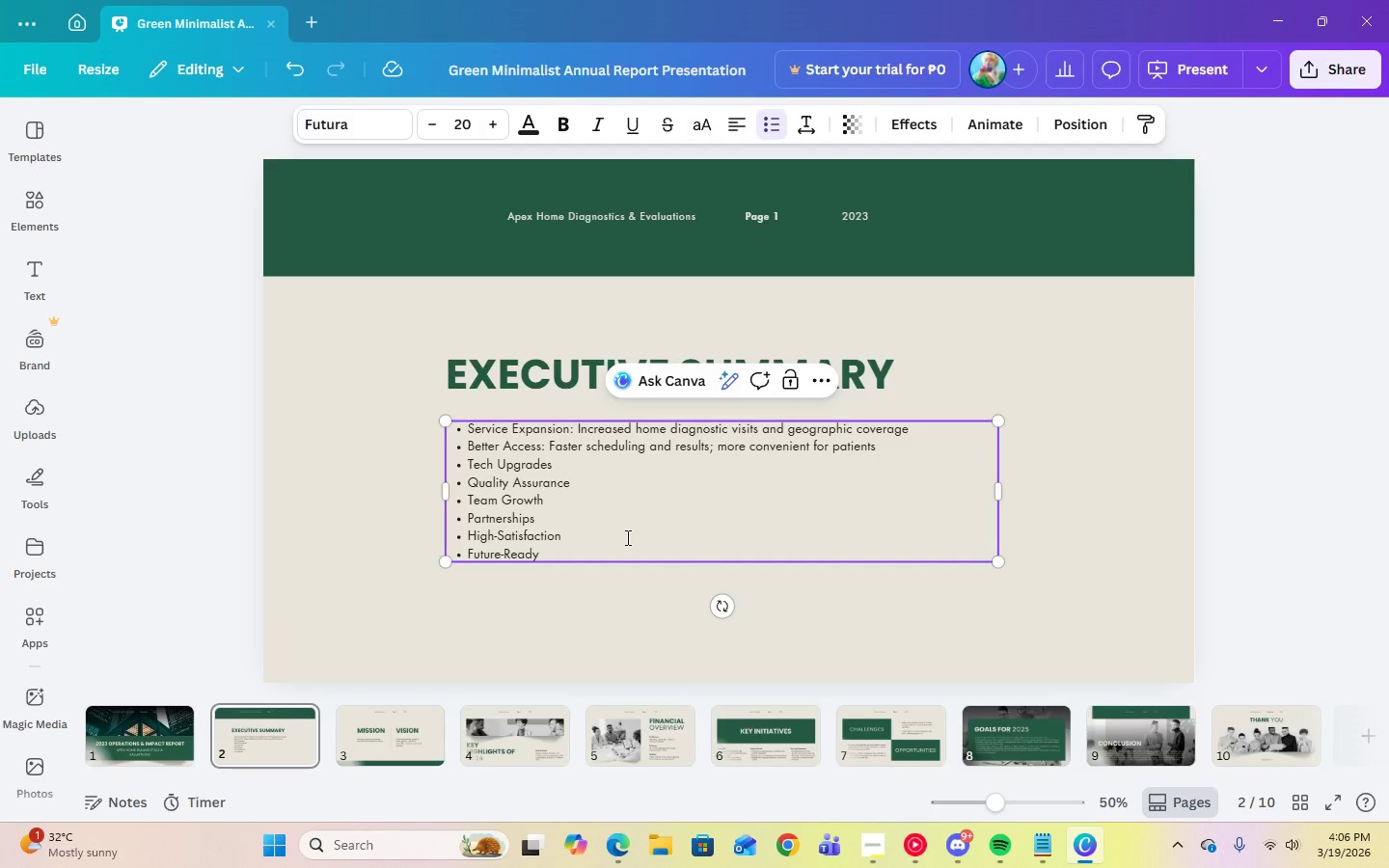 
left_click([549, 503])
 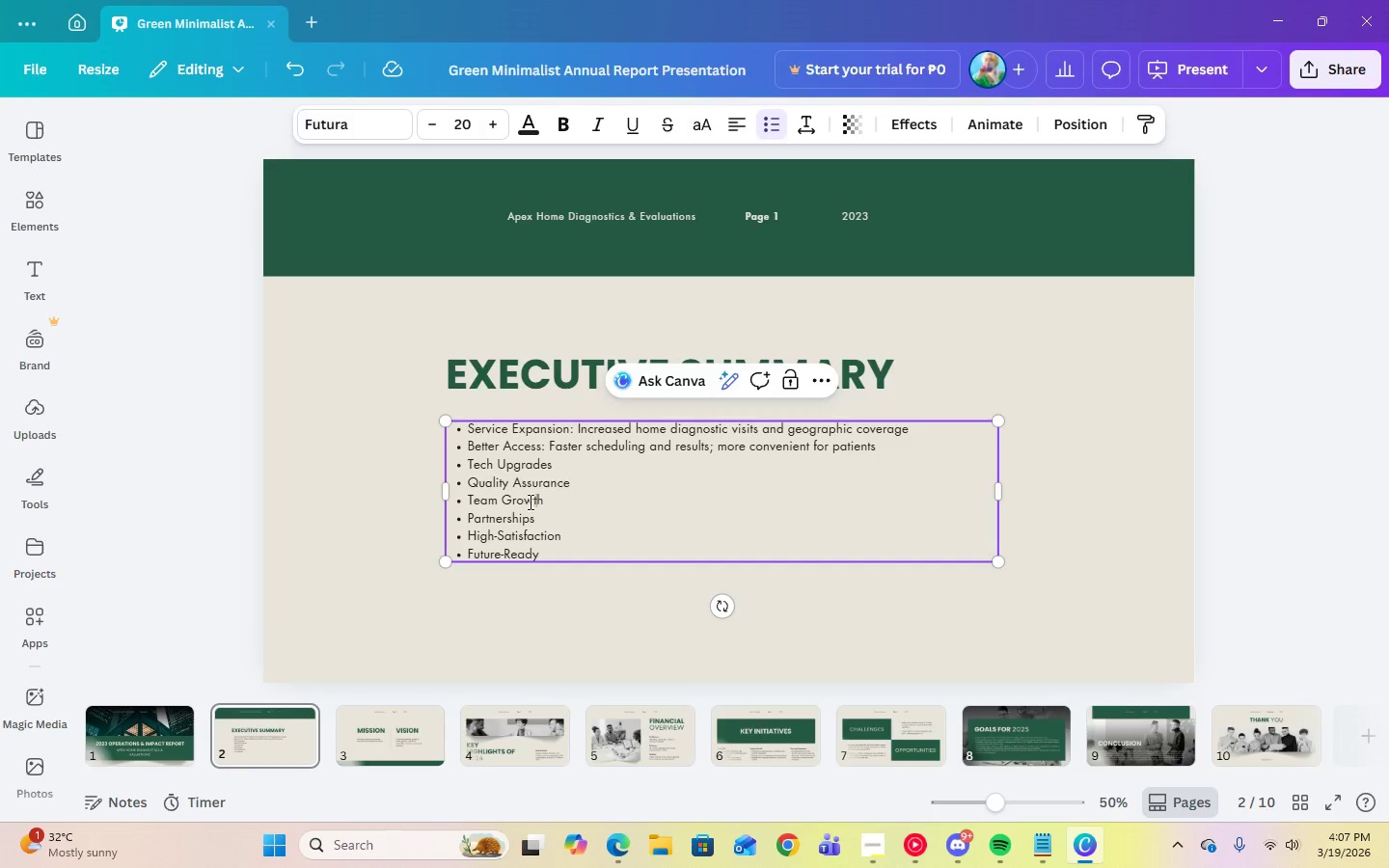 
left_click_drag(start_coordinate=[540, 502], to_coordinate=[449, 503])
 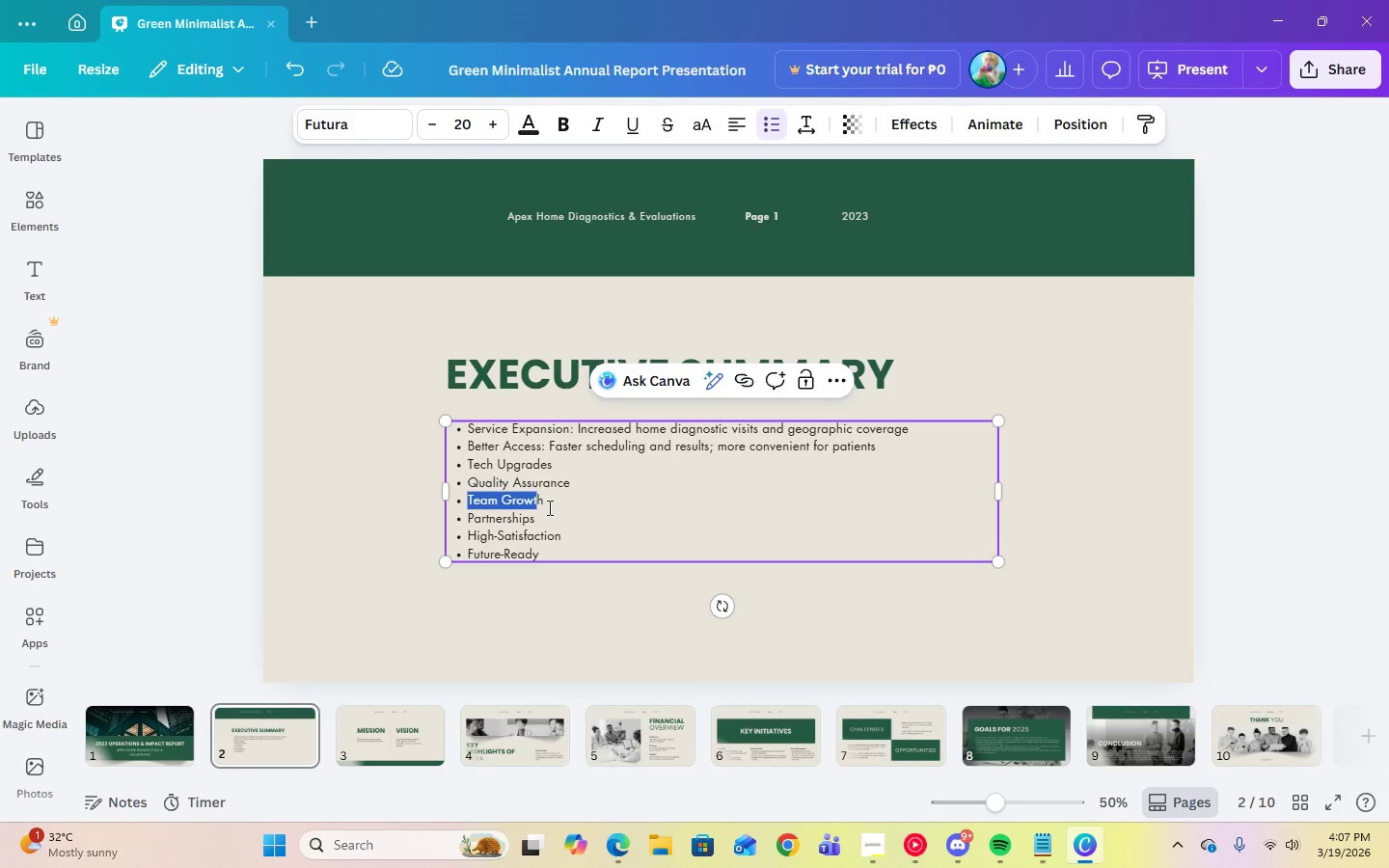 
left_click([550, 504])
 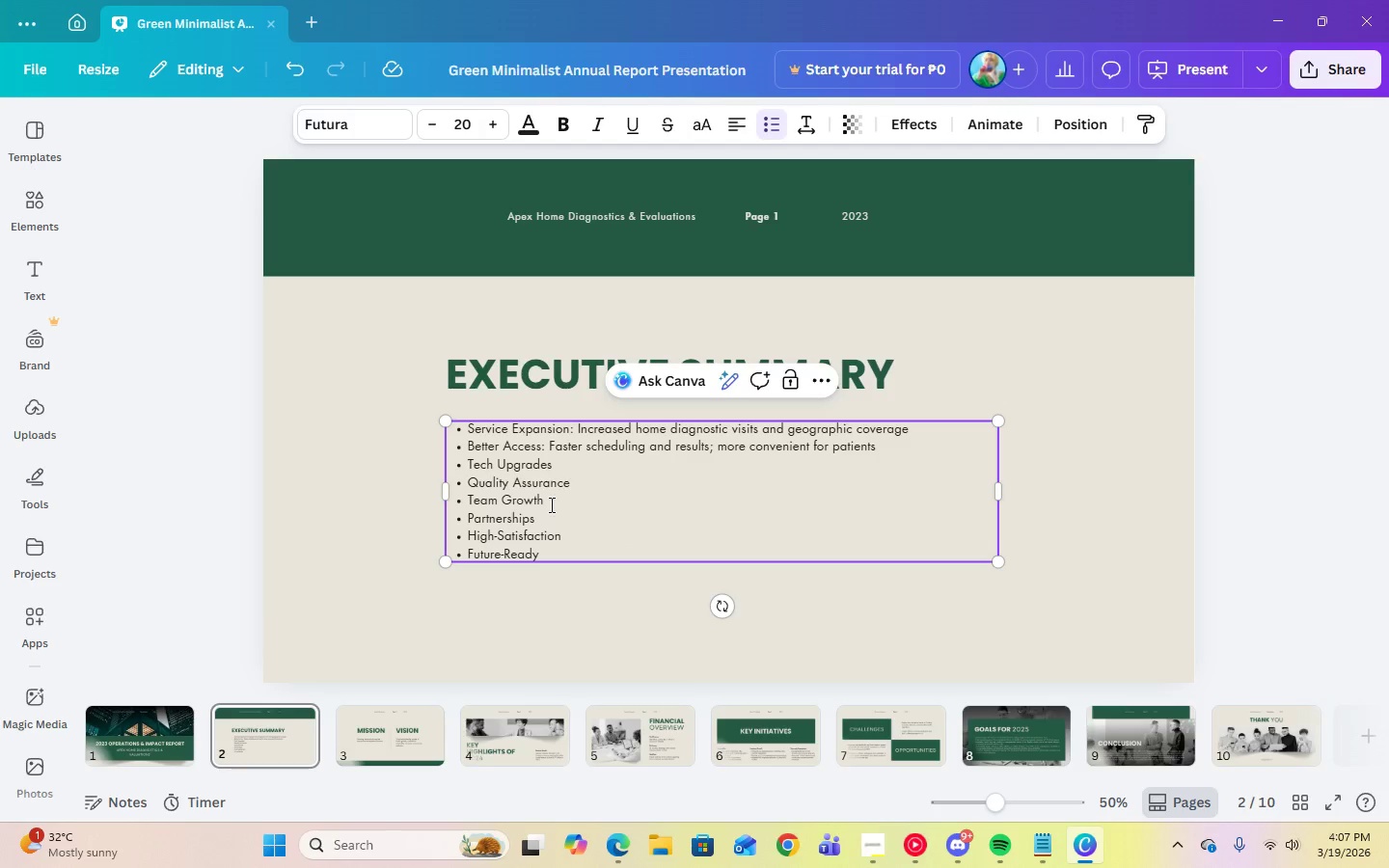 
key(Backspace)
 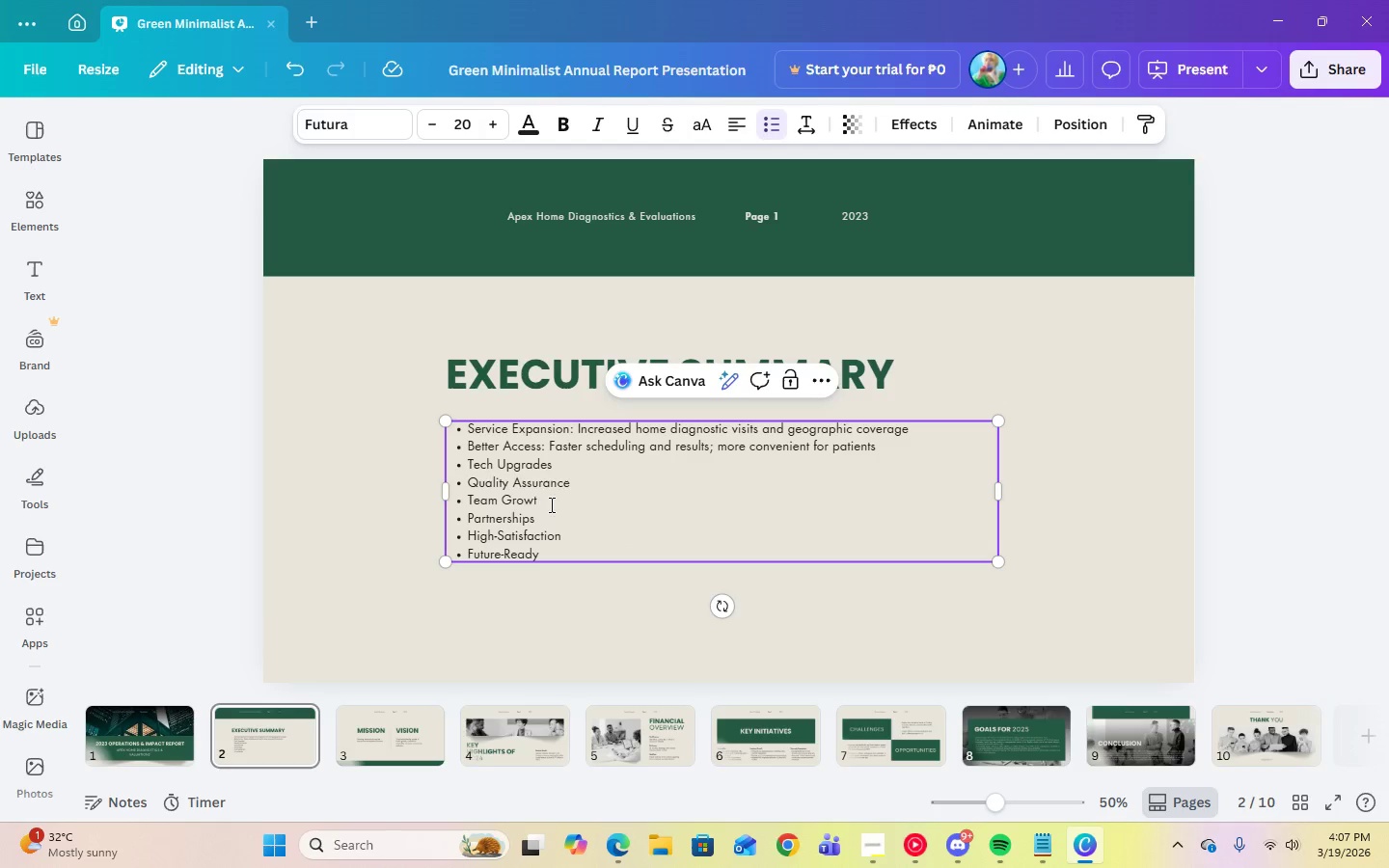 
key(Backspace)
 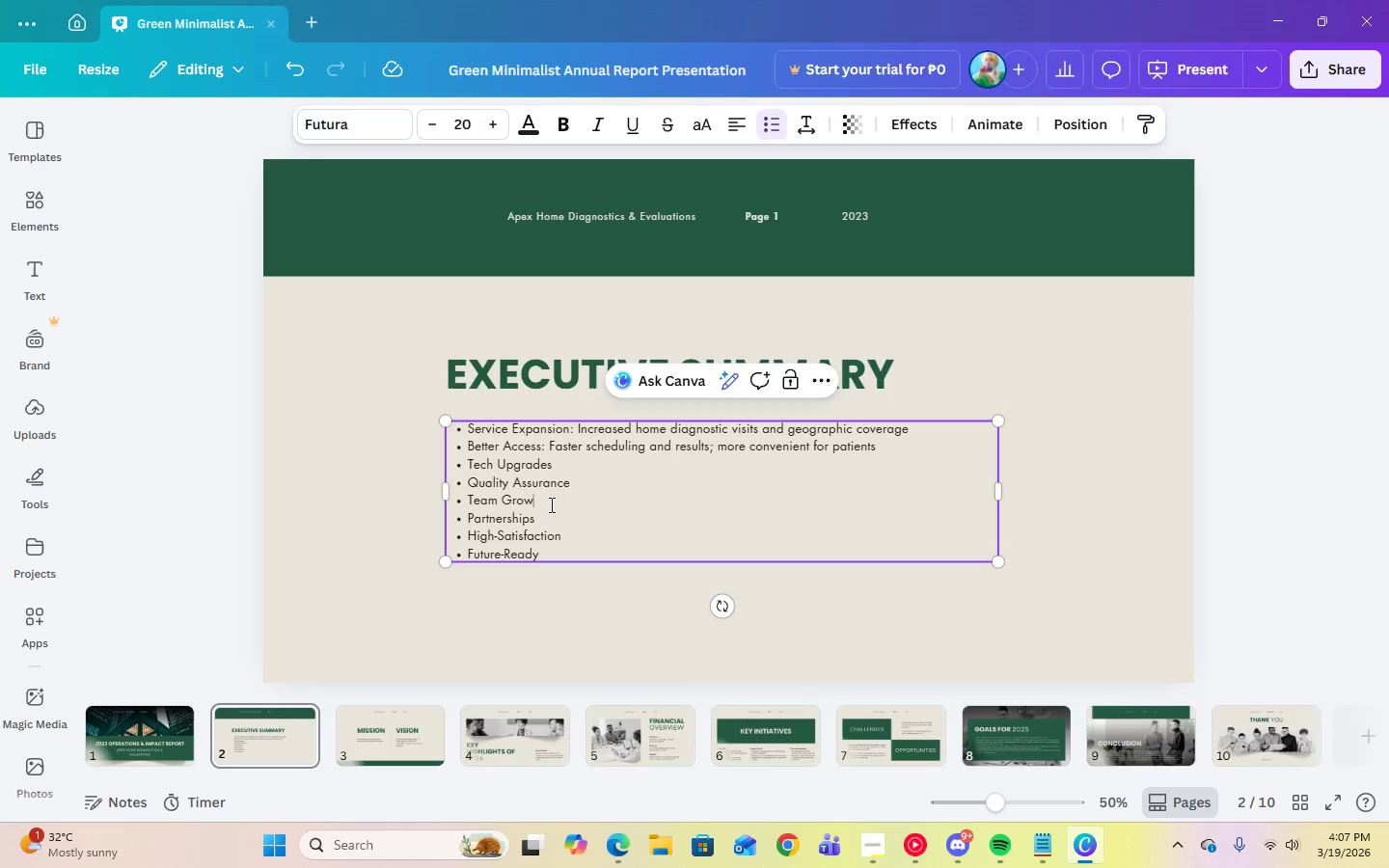 
key(Backspace)
 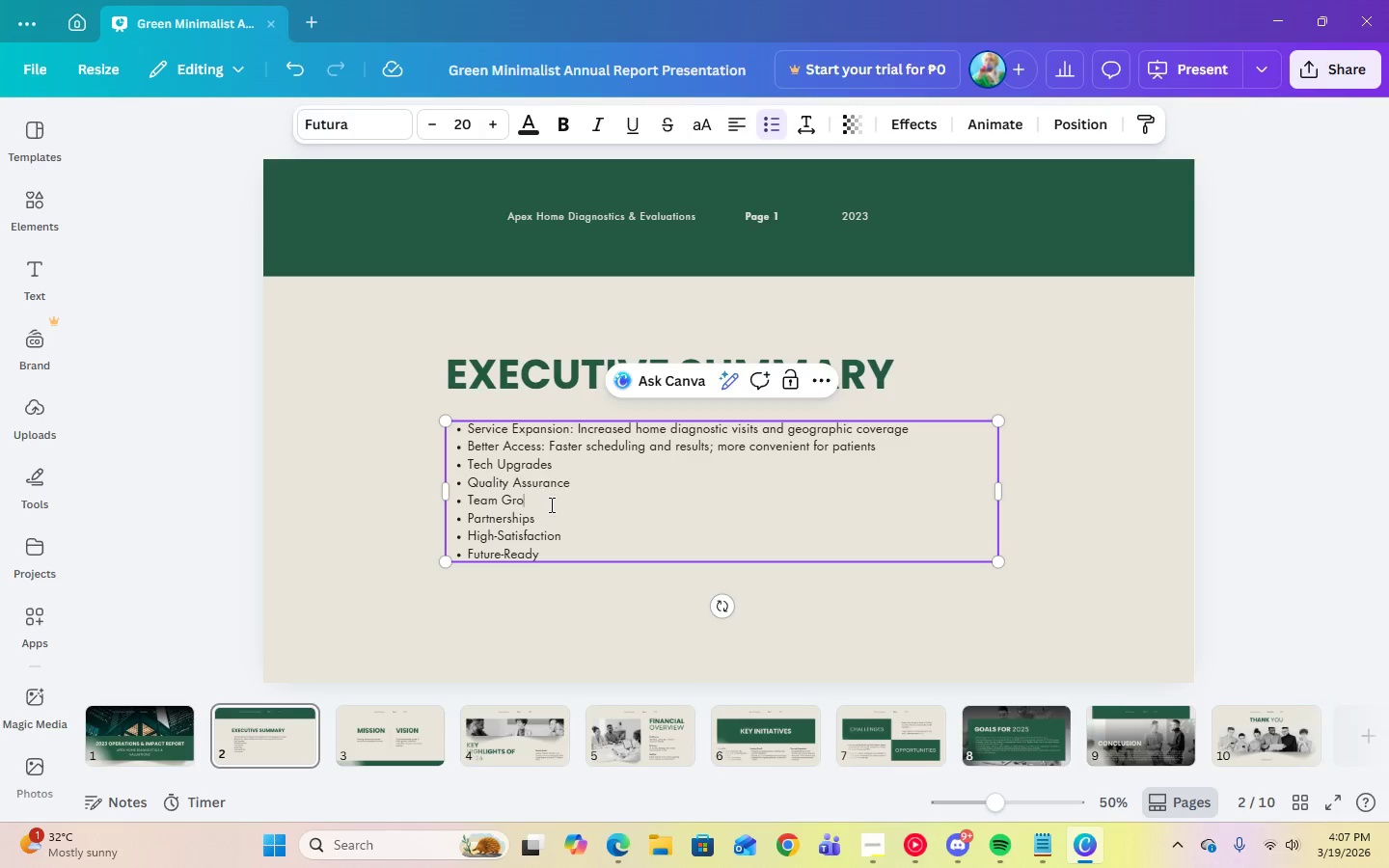 
key(Backspace)
 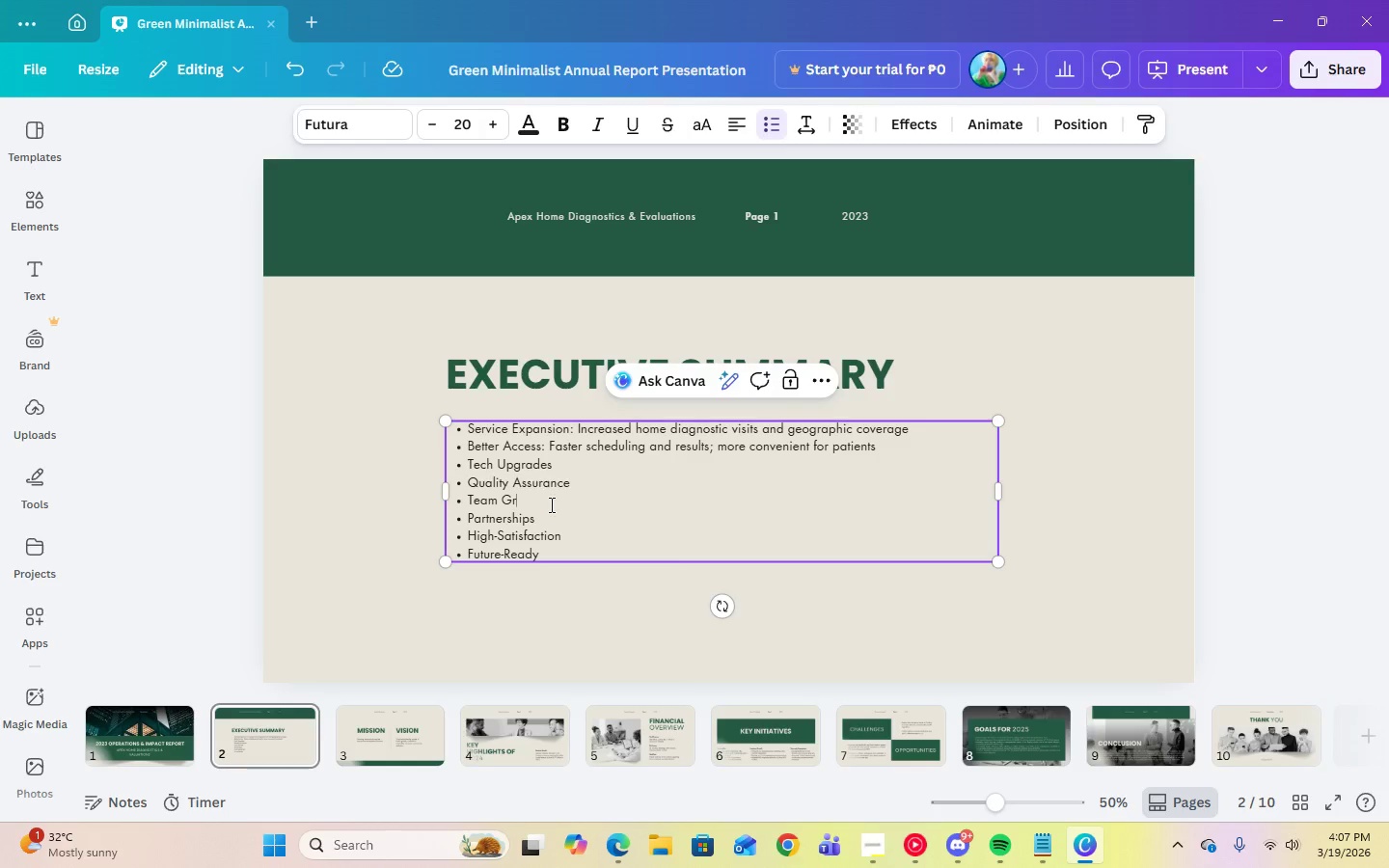 
key(Backspace)
 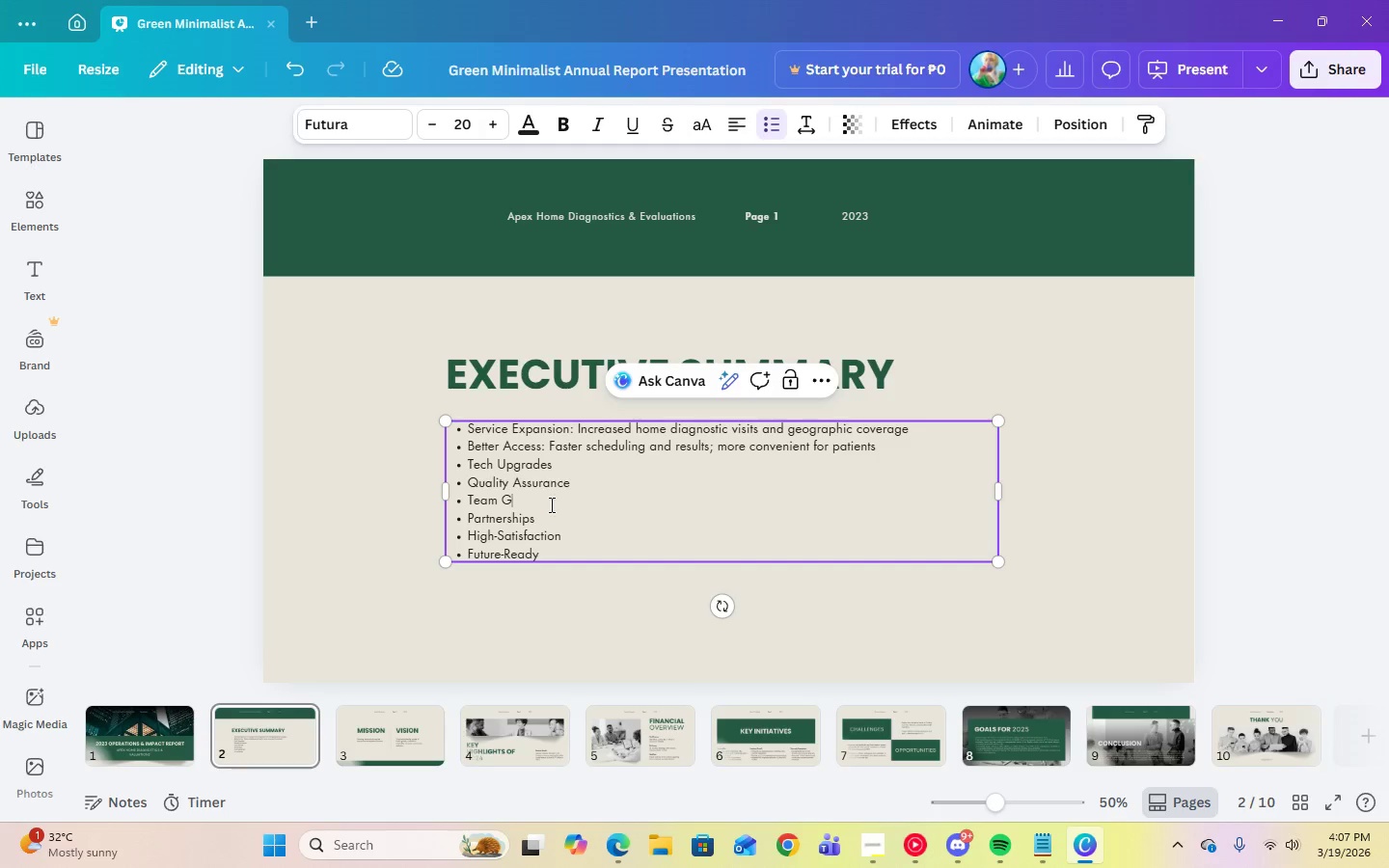 
key(Backspace)
 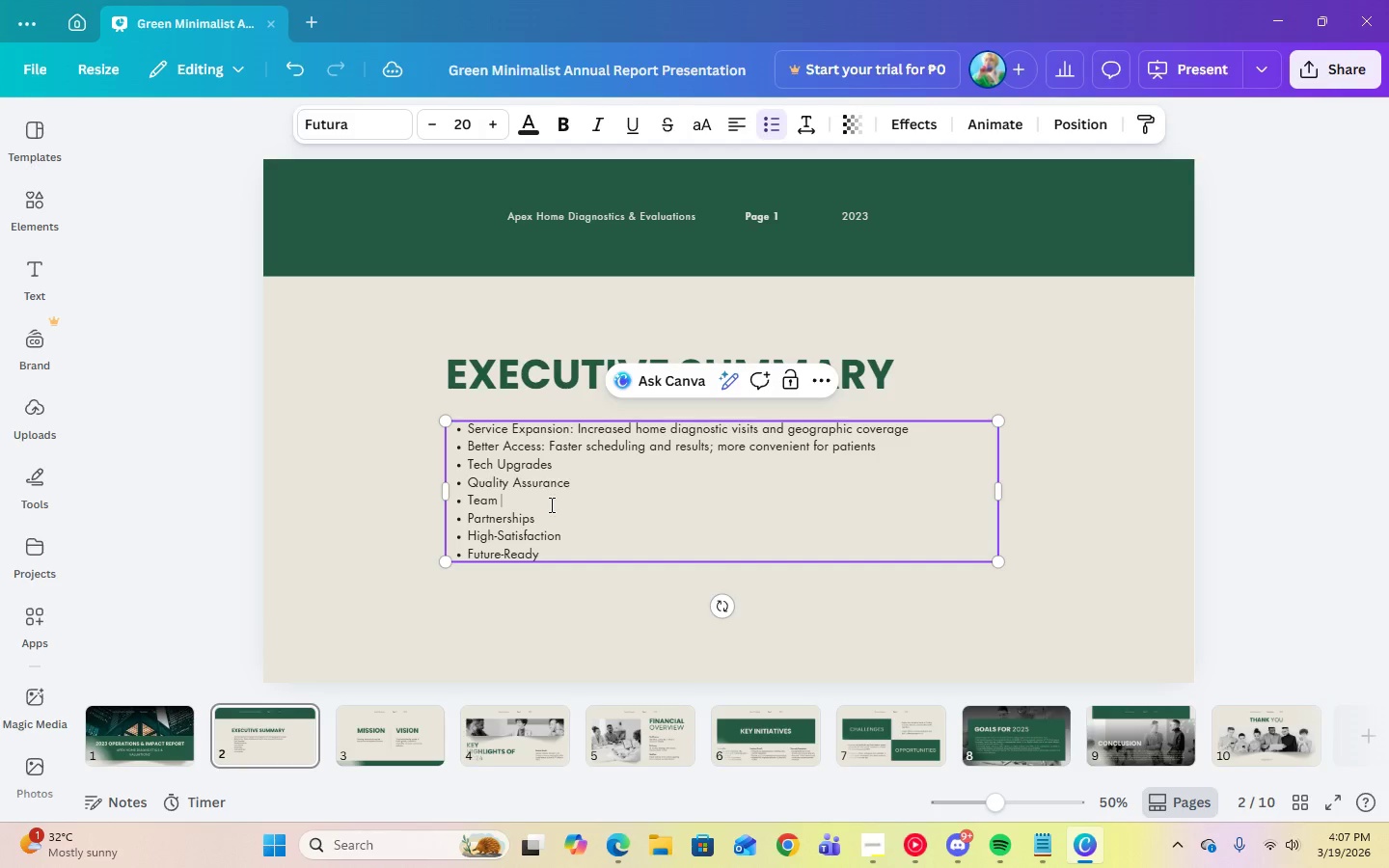 
key(Backspace)
 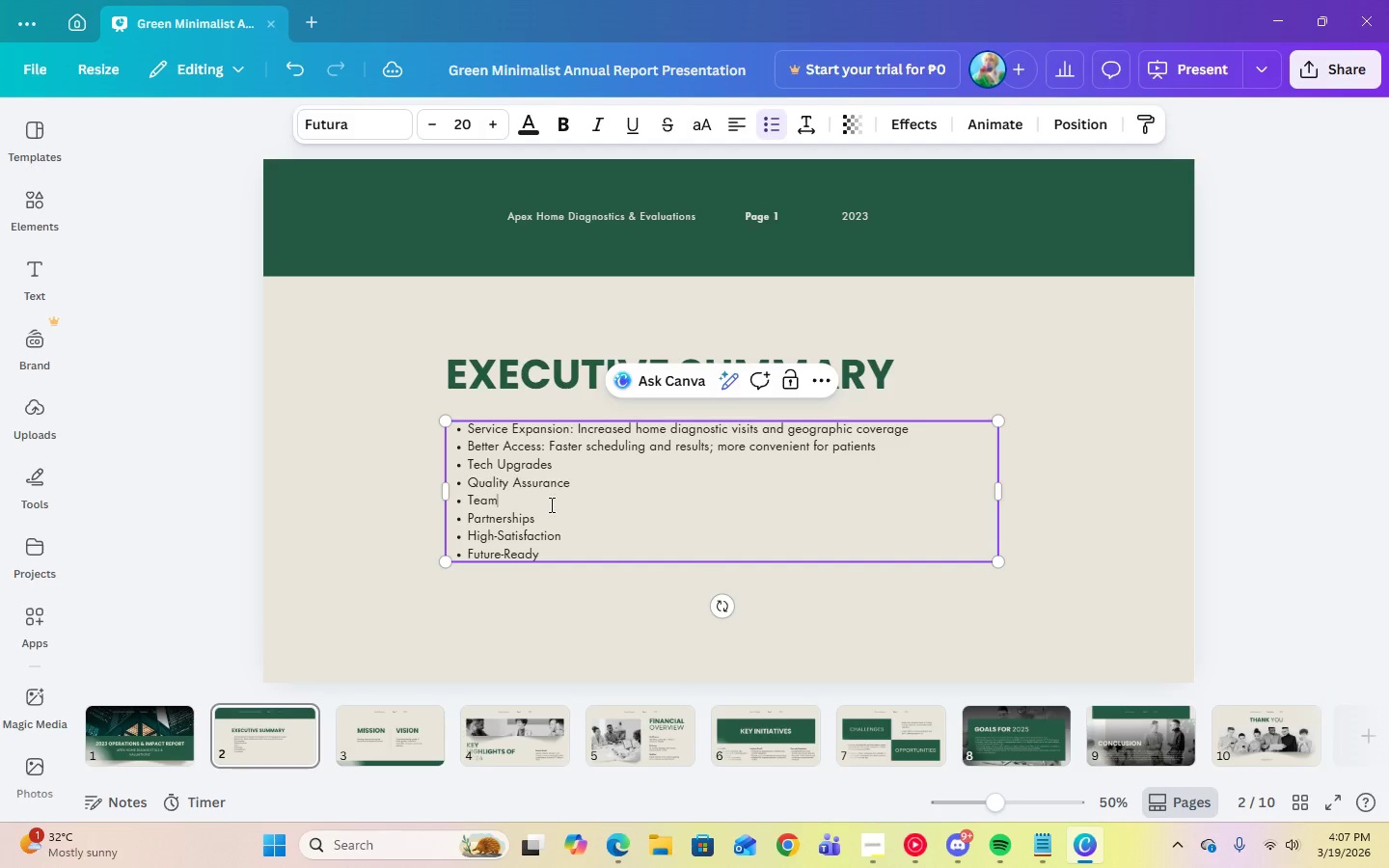 
key(Backspace)
 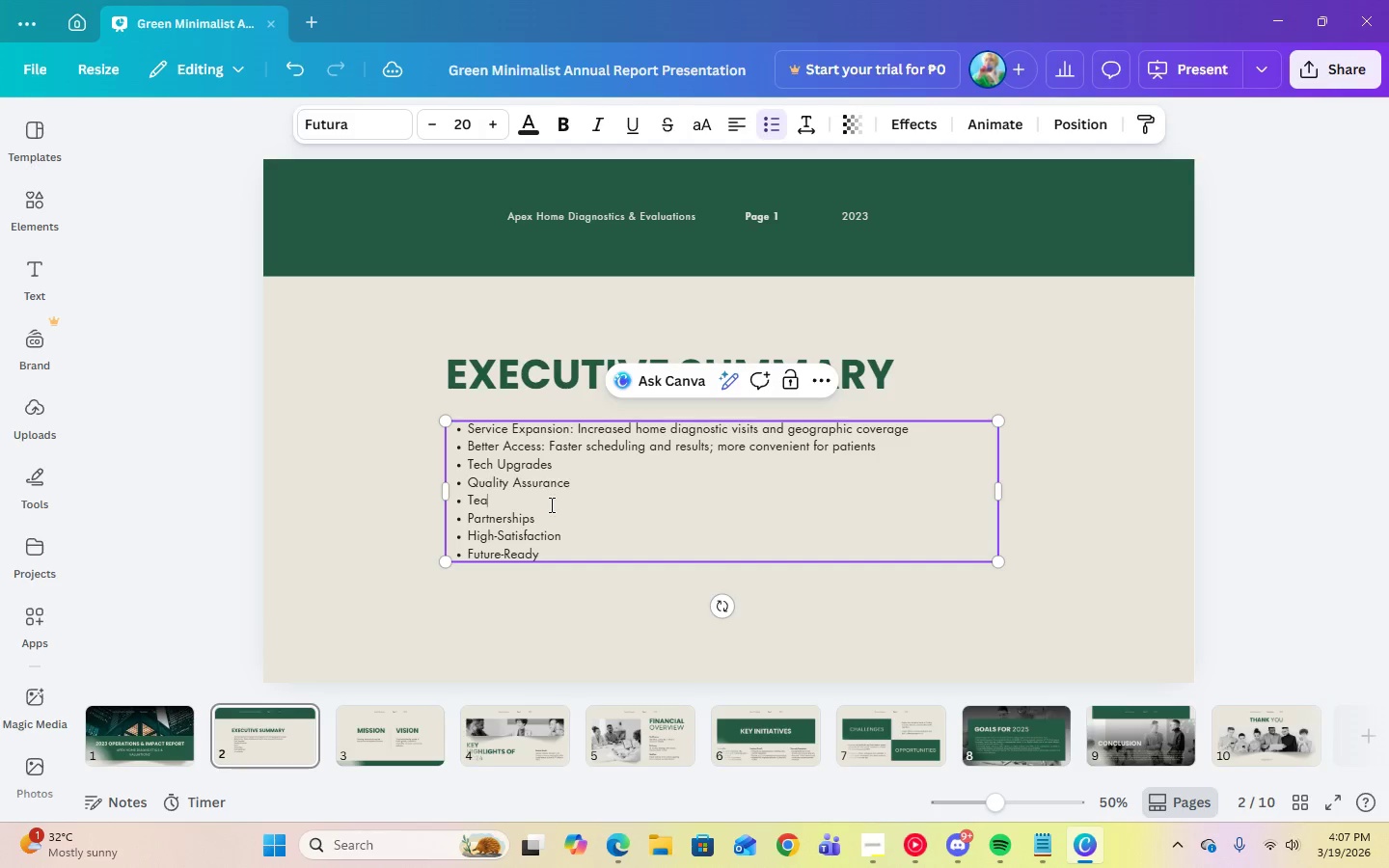 
key(Backspace)
 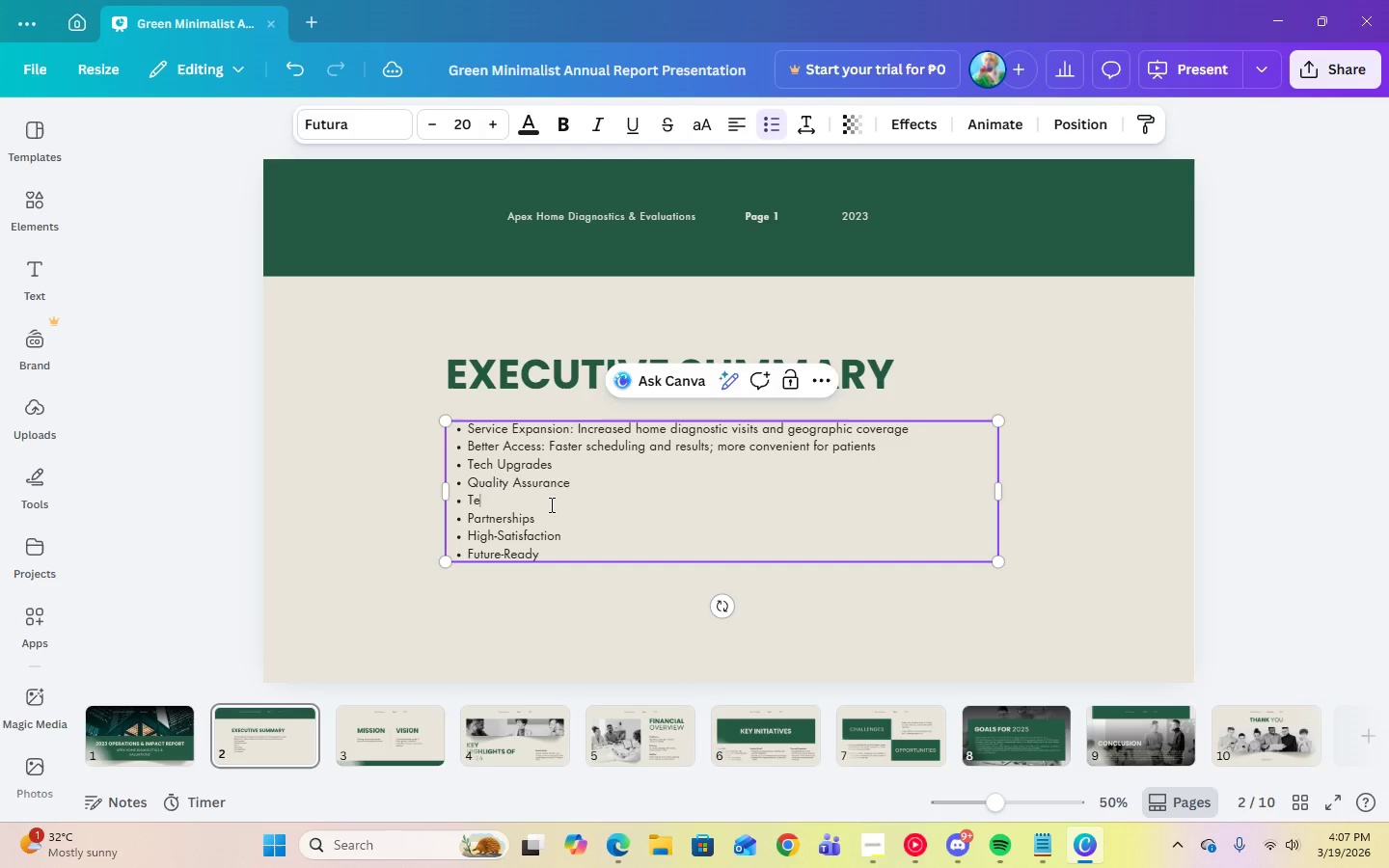 
key(Backspace)
 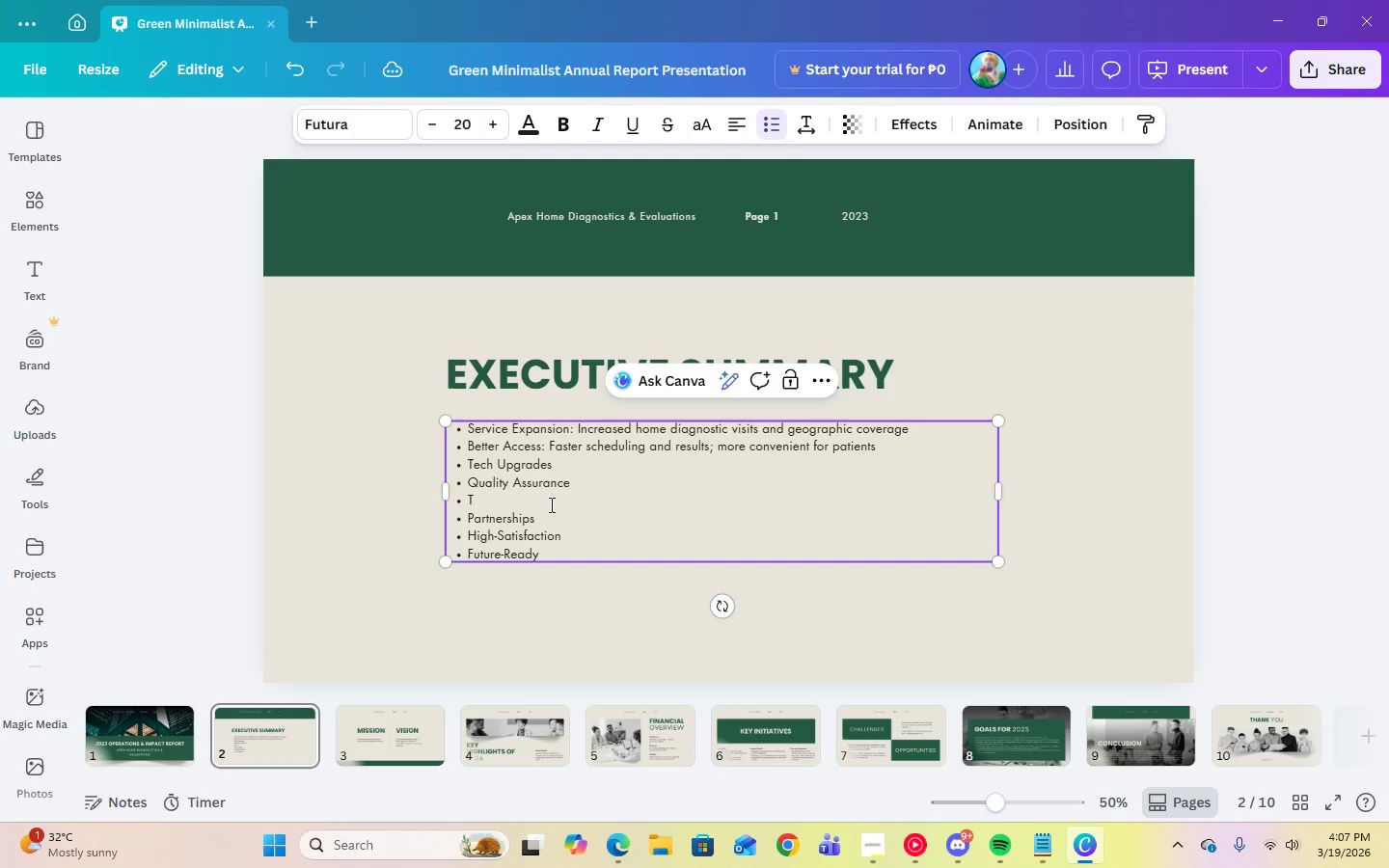 
key(Backspace)
 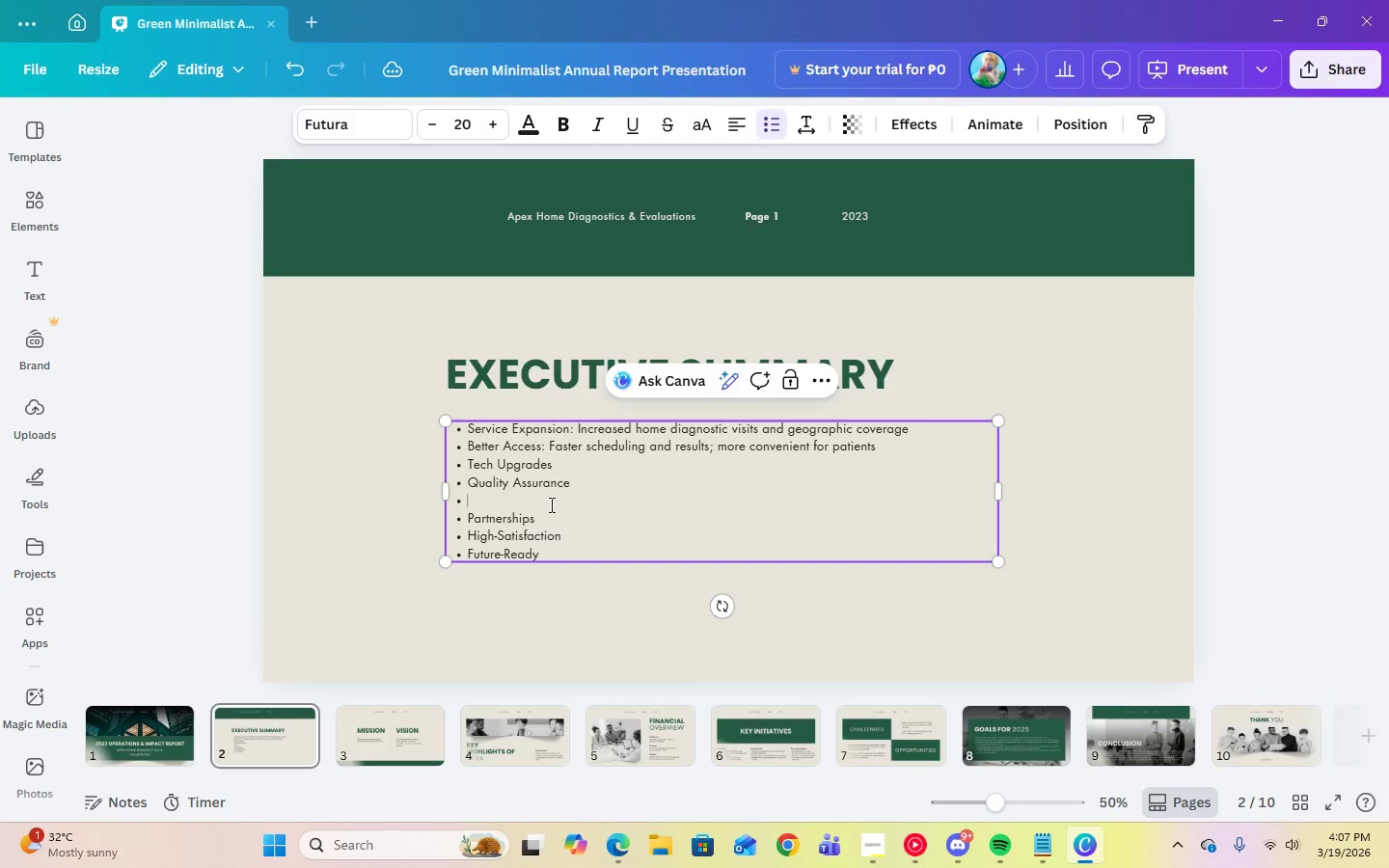 
key(Backspace)
 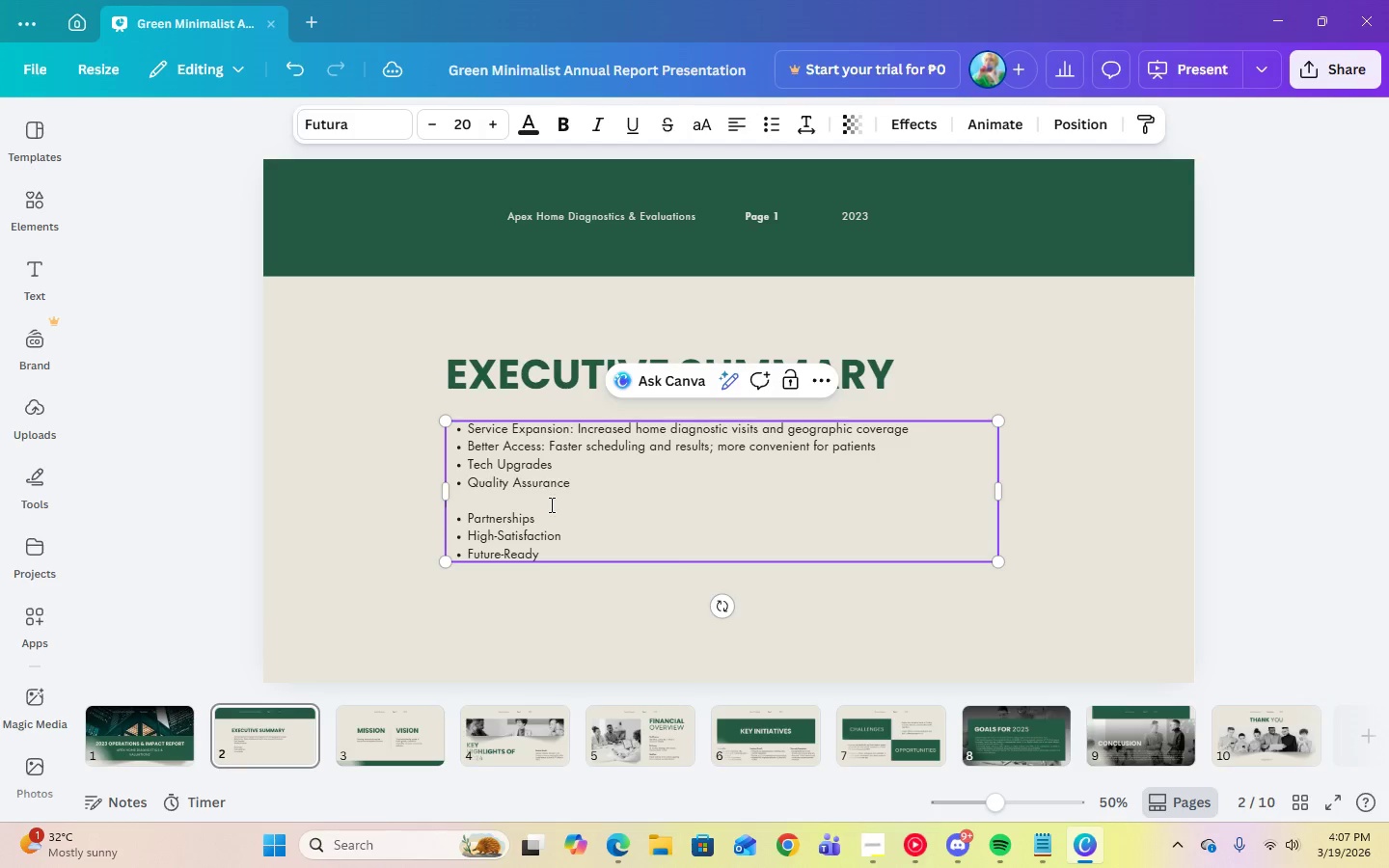 
key(Backspace)
 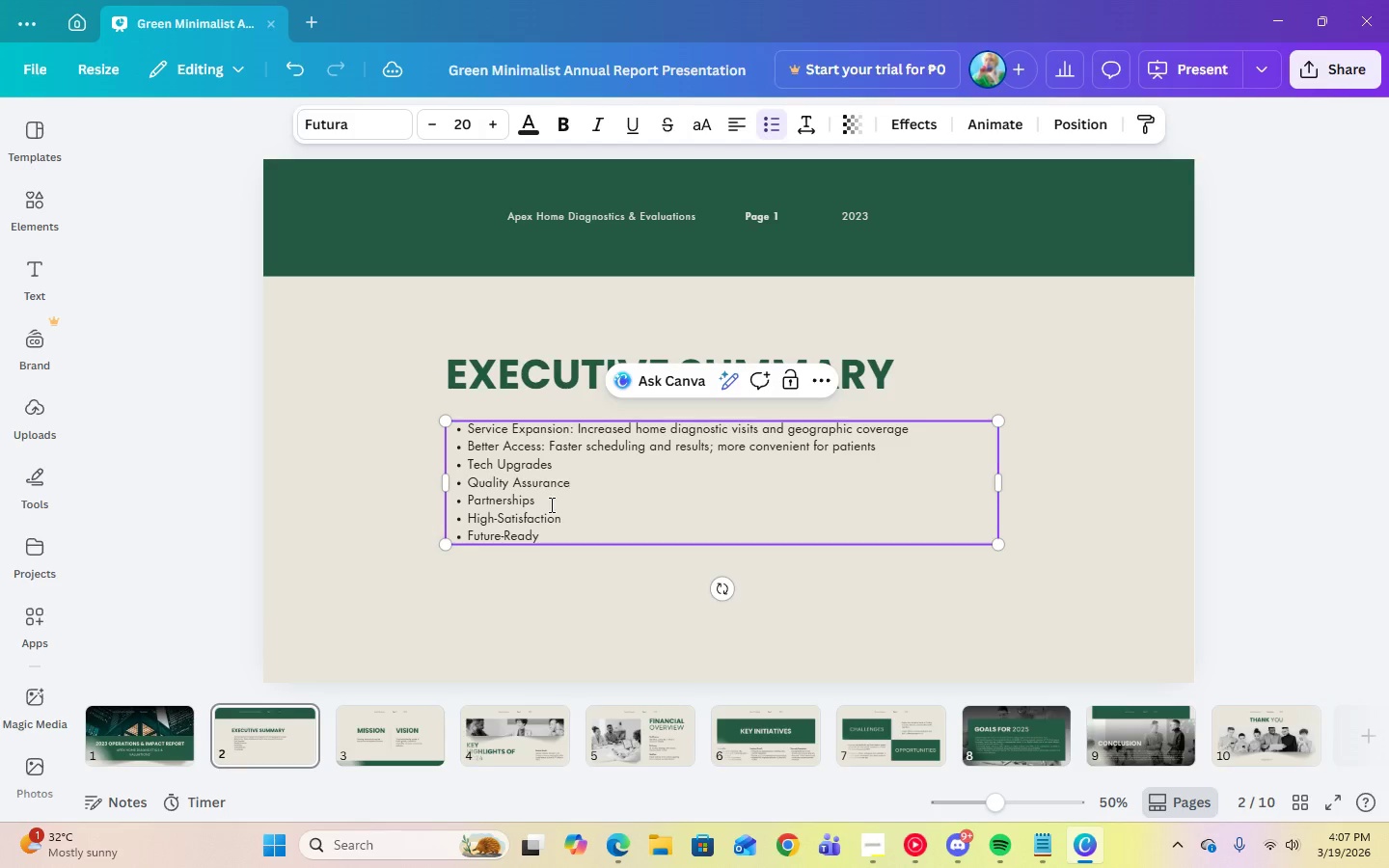 
key(NumpadAdd)
 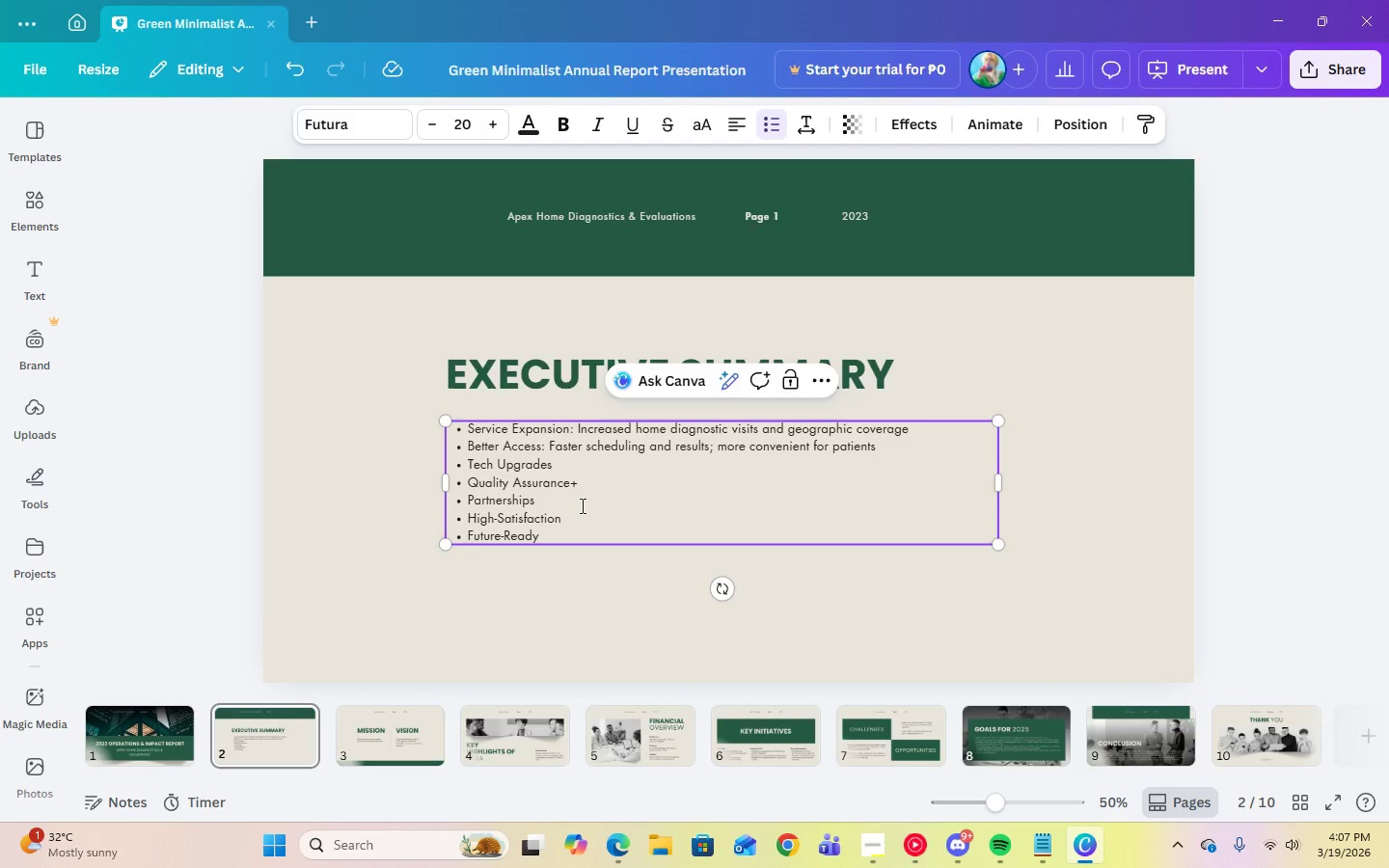 
key(Backspace)
 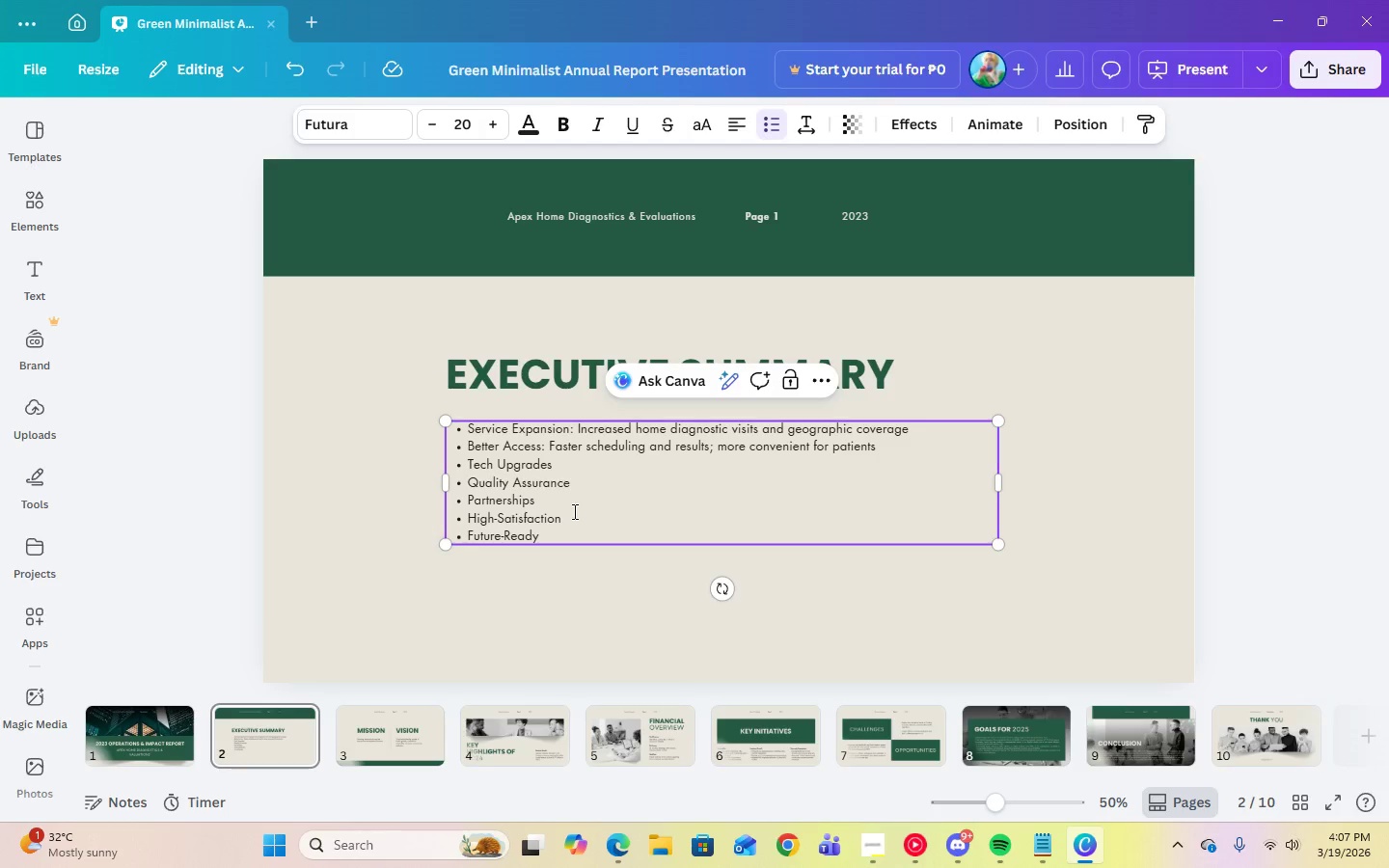 
left_click([573, 520])
 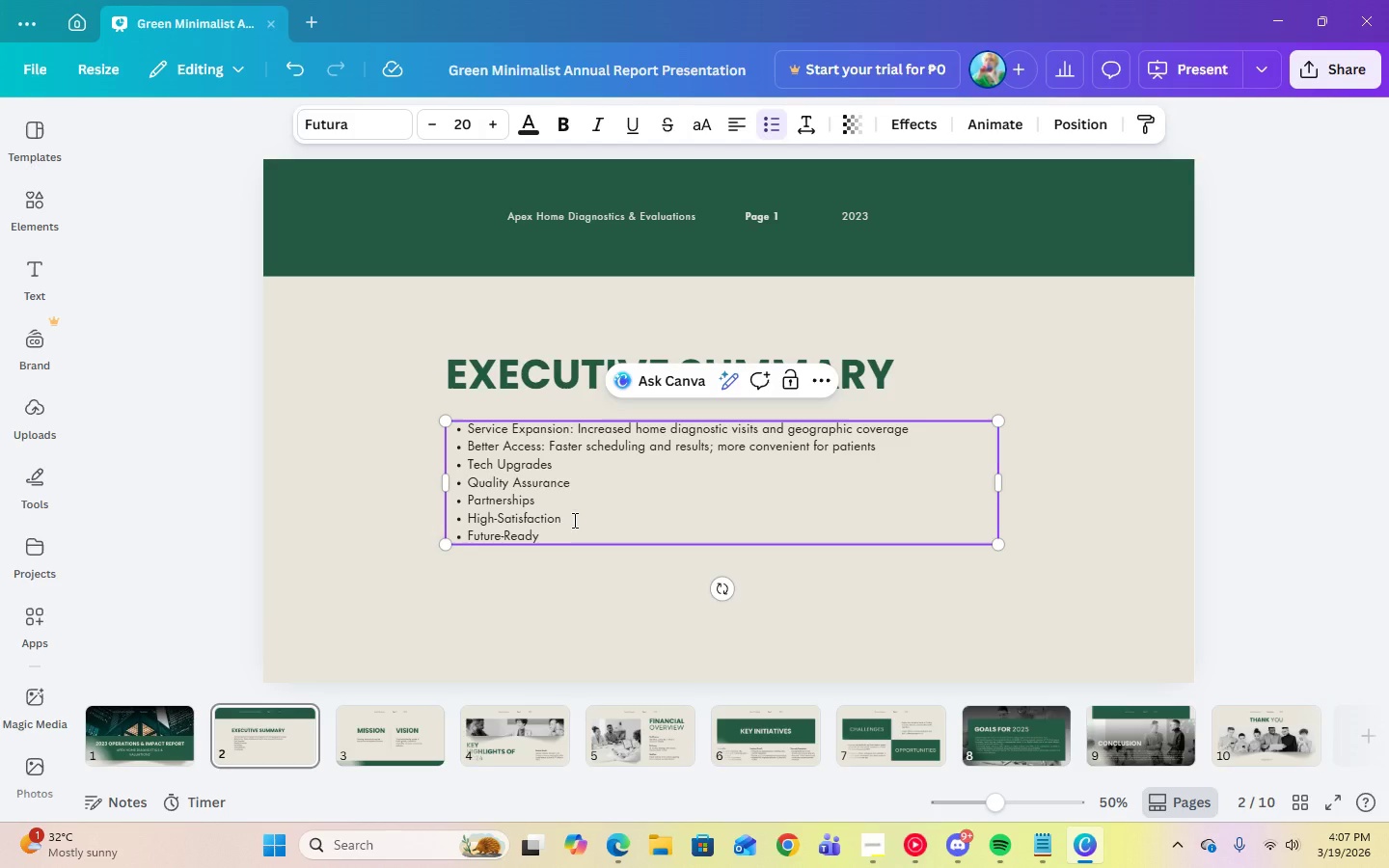 
key(Backspace)
 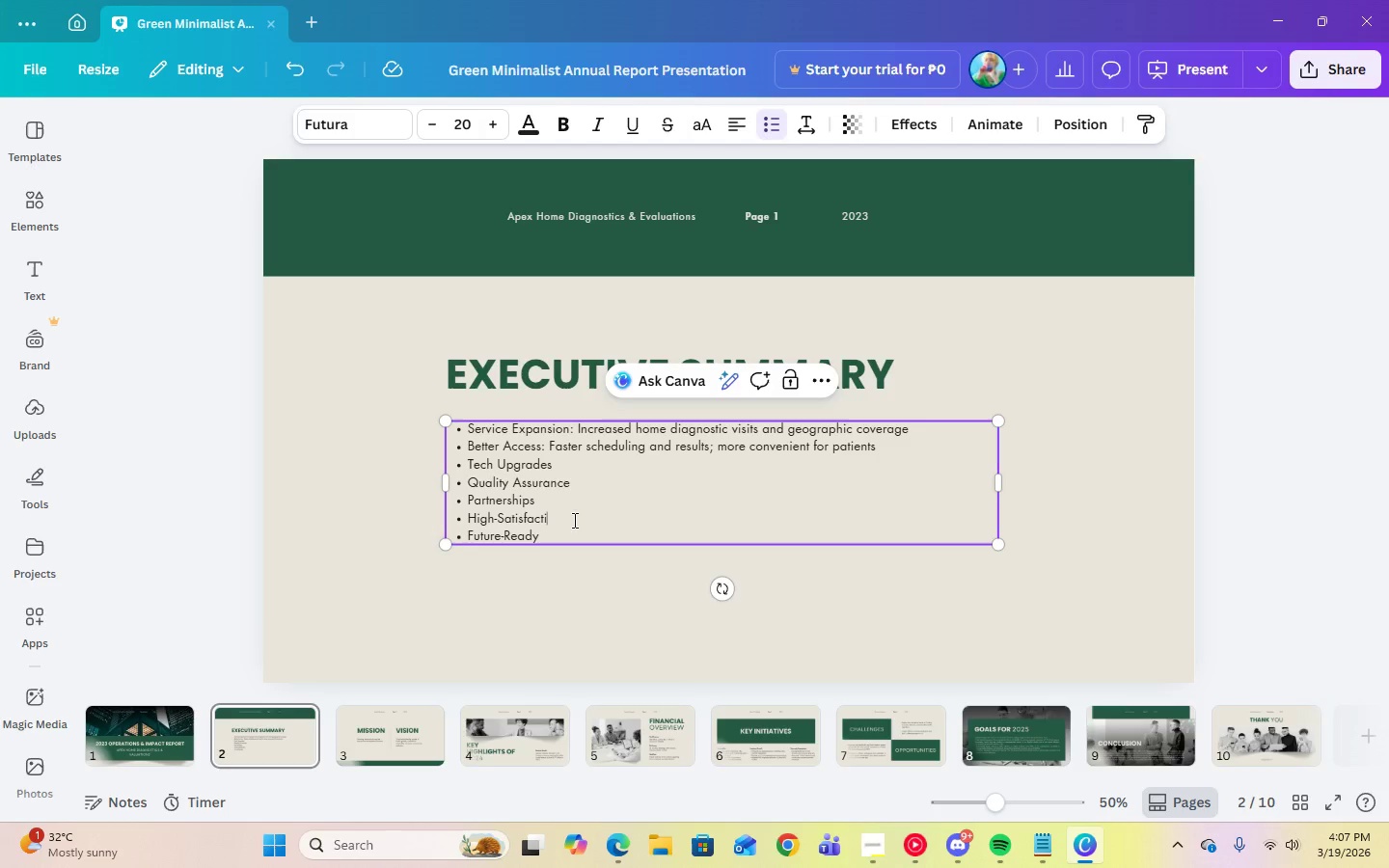 
key(Backspace)
 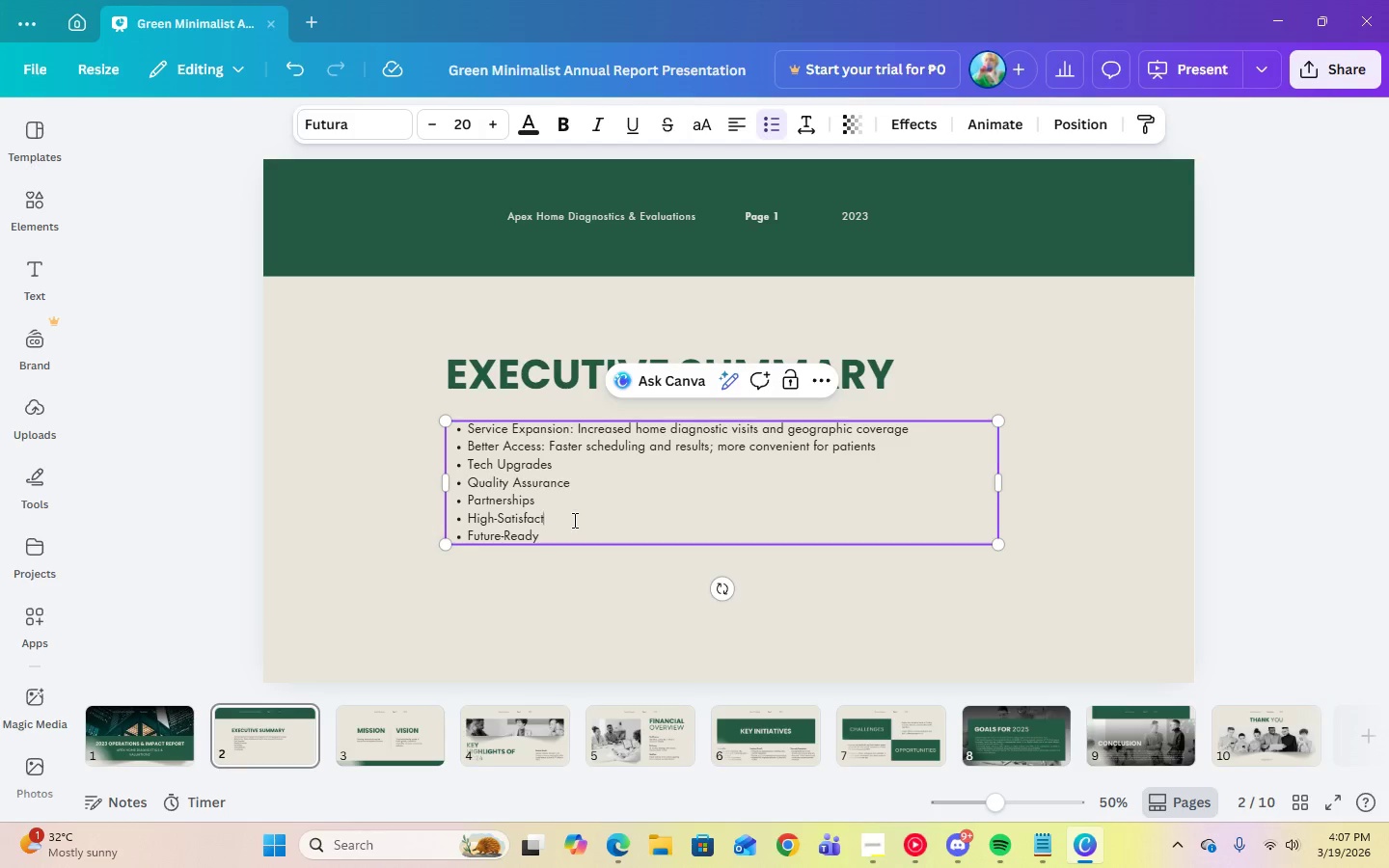 
key(Backspace)
 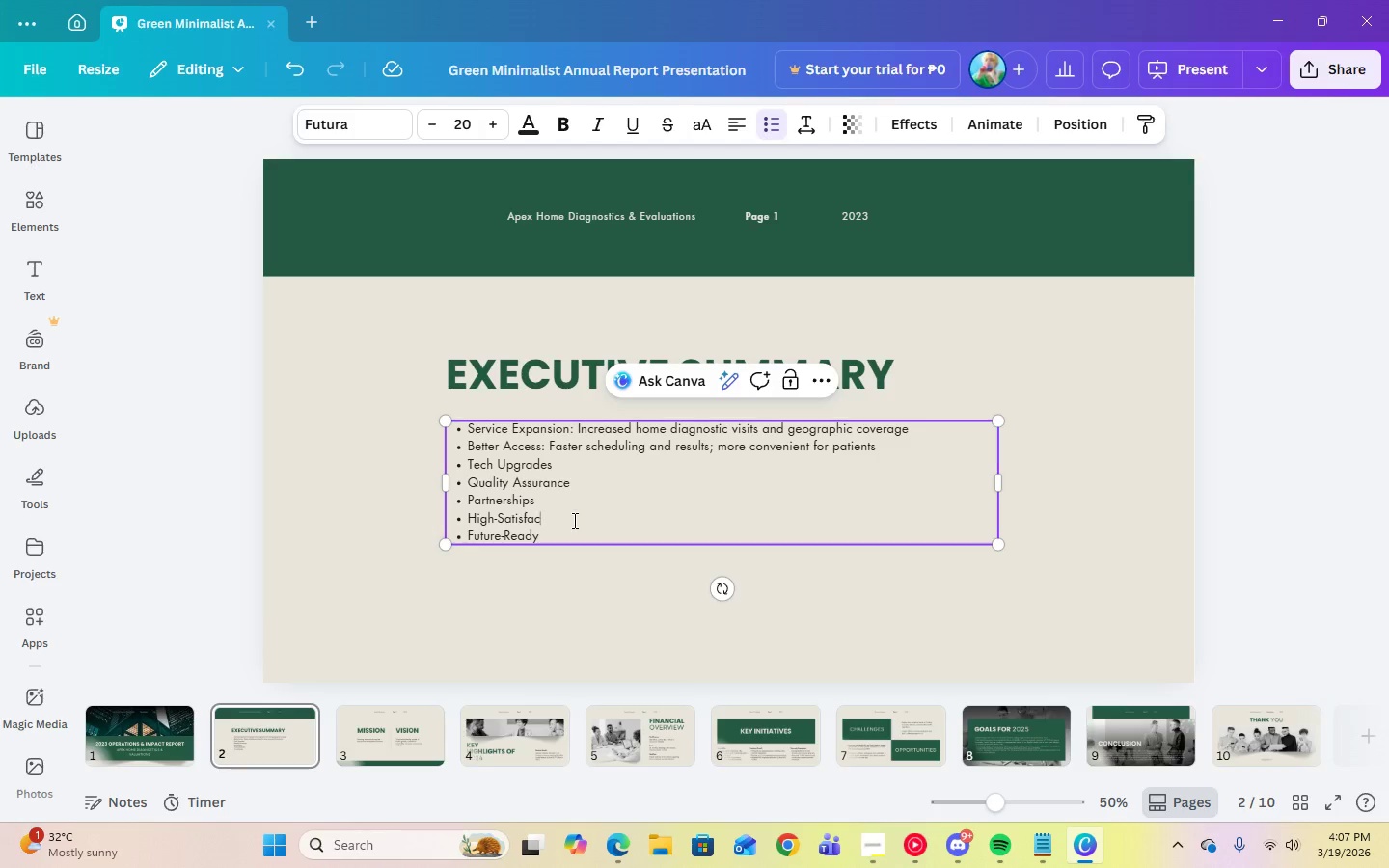 
key(Backspace)
 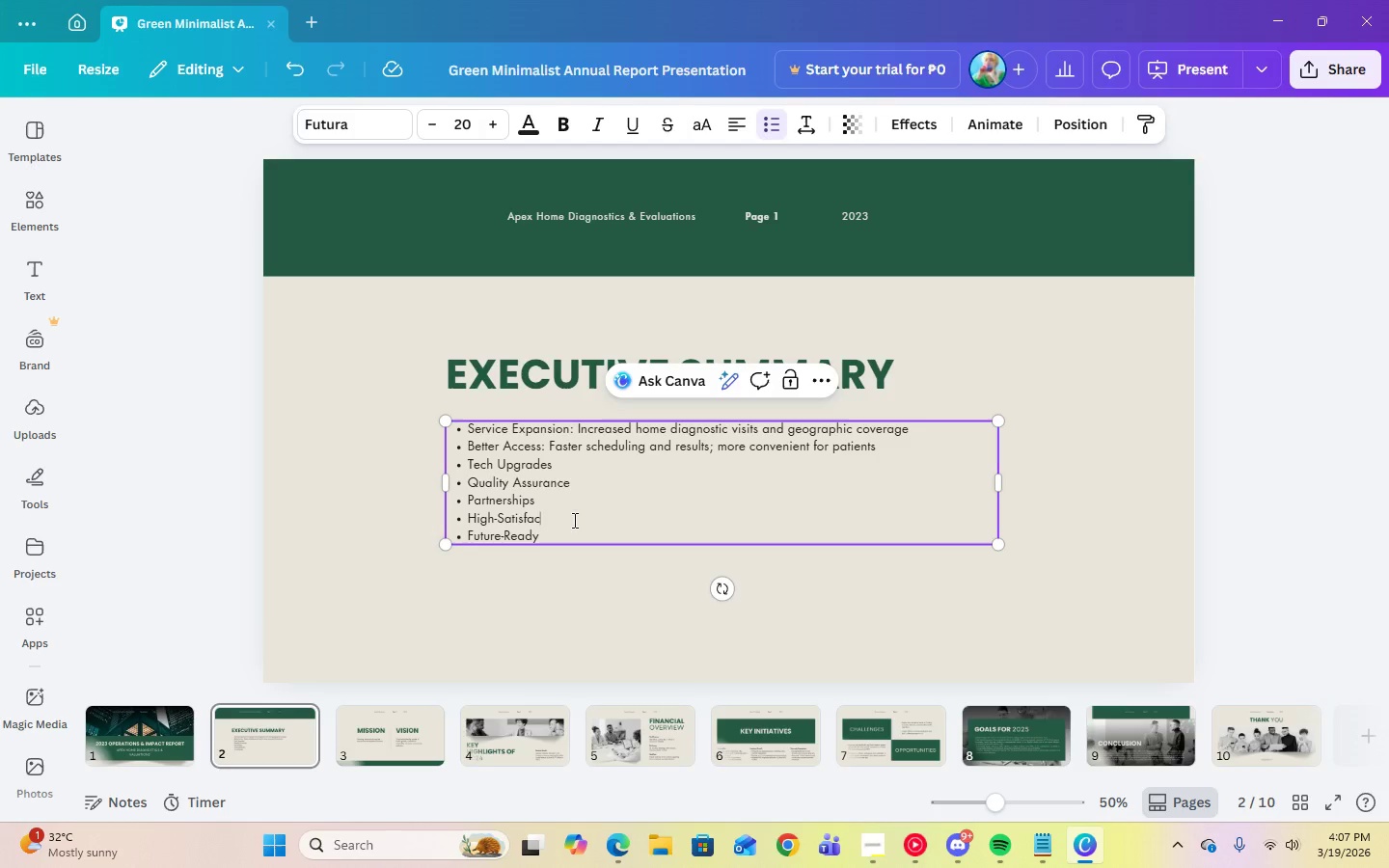 
key(Backspace)
 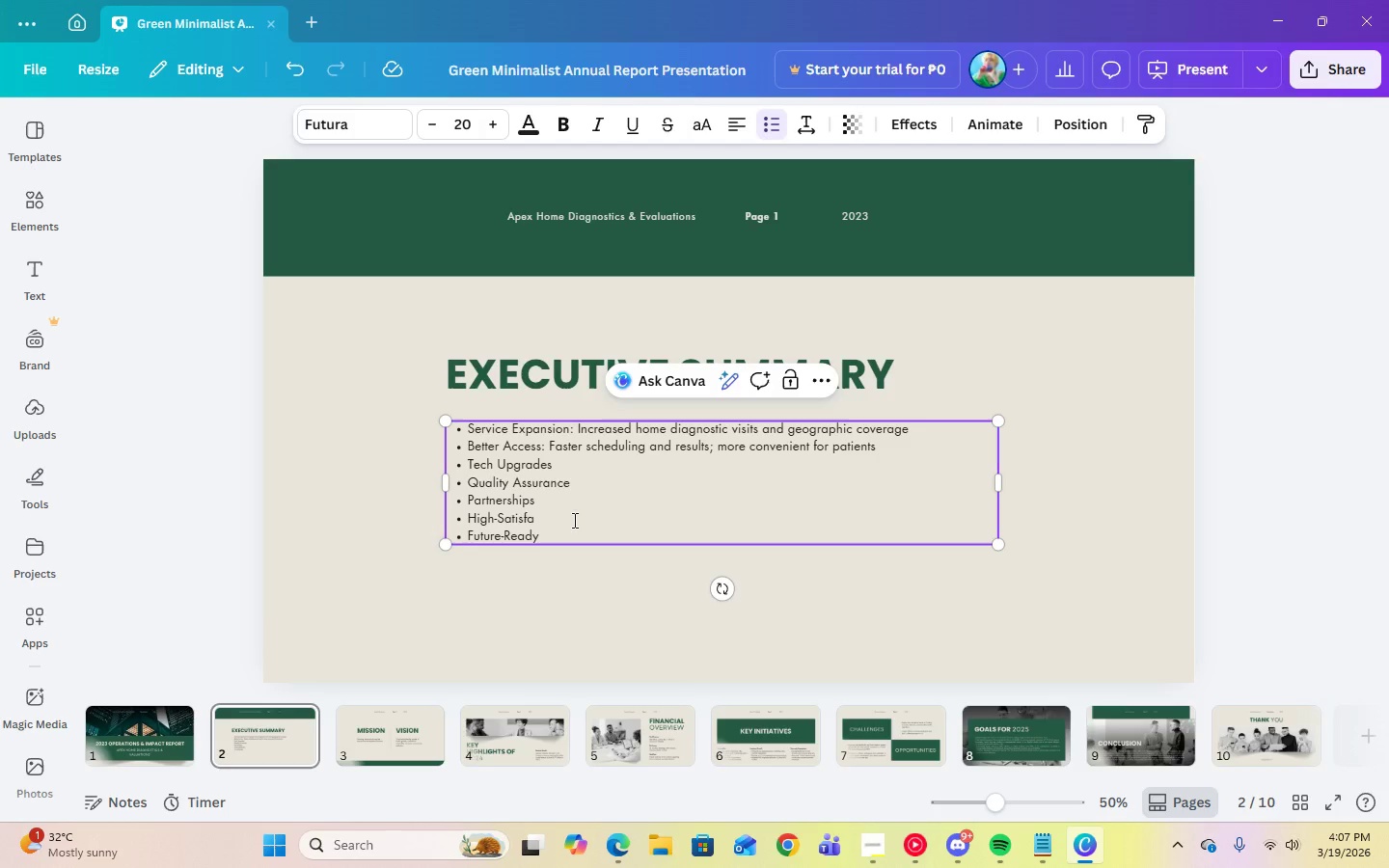 
key(Backspace)
 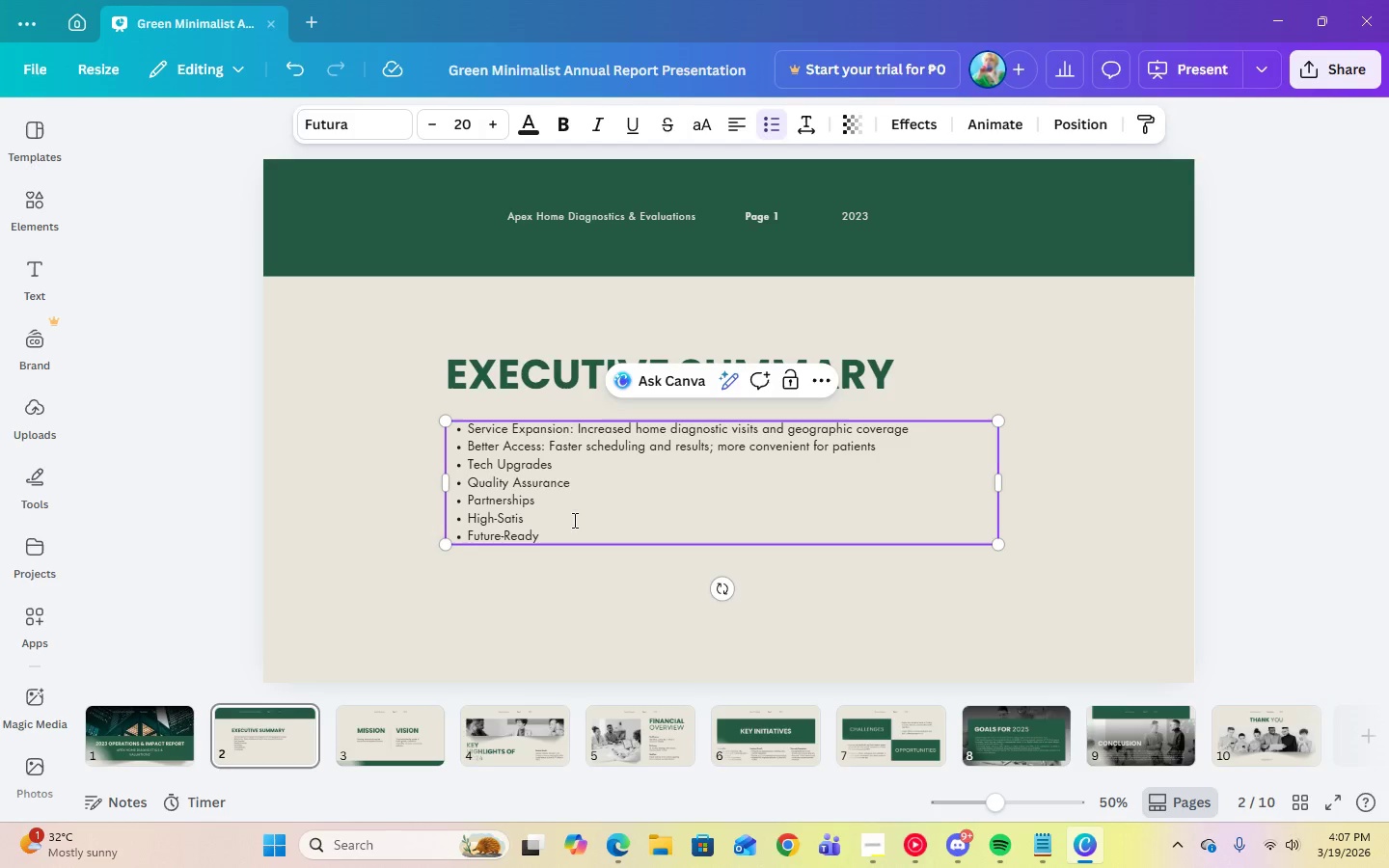 
key(Backspace)
 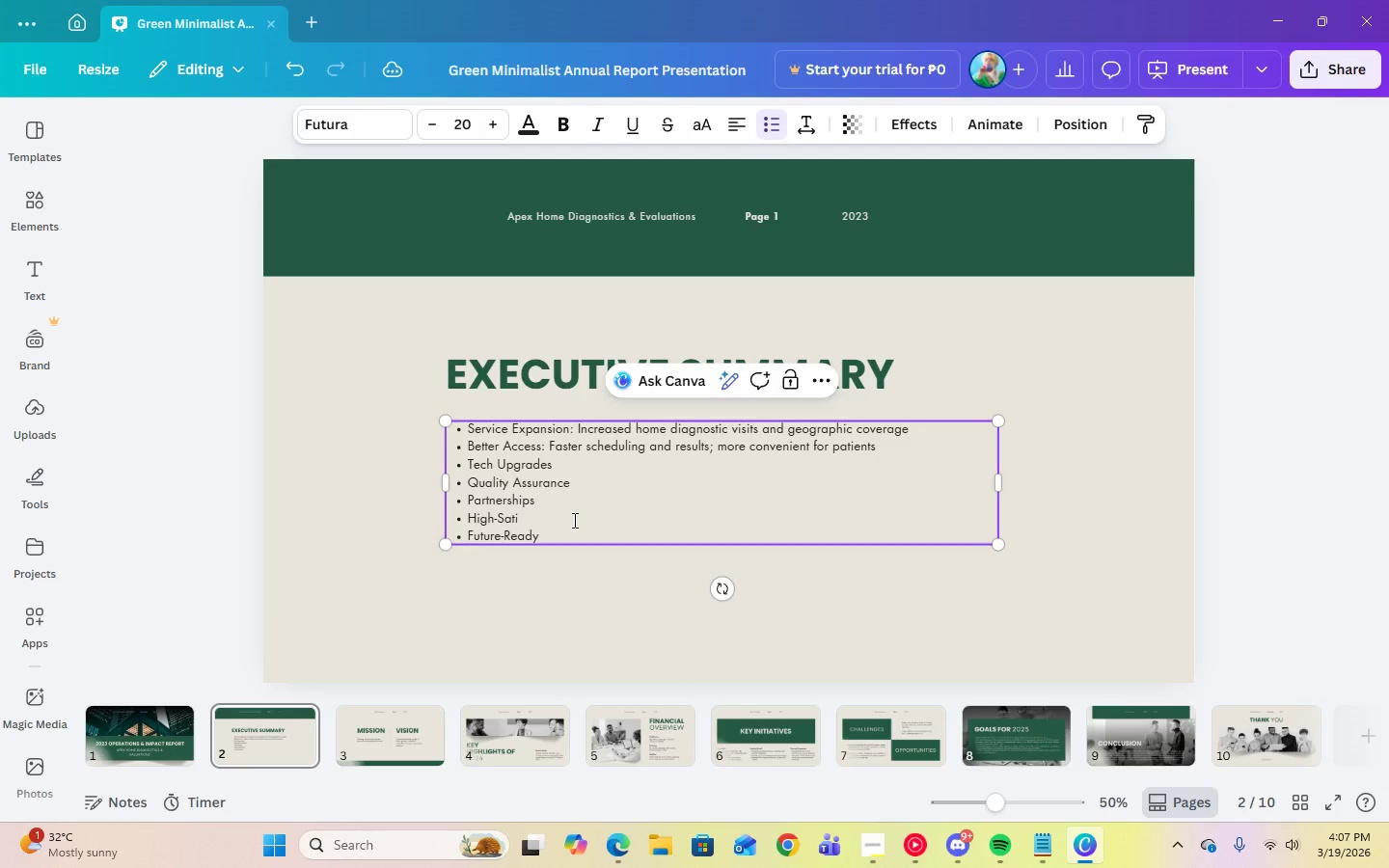 
key(Backspace)
 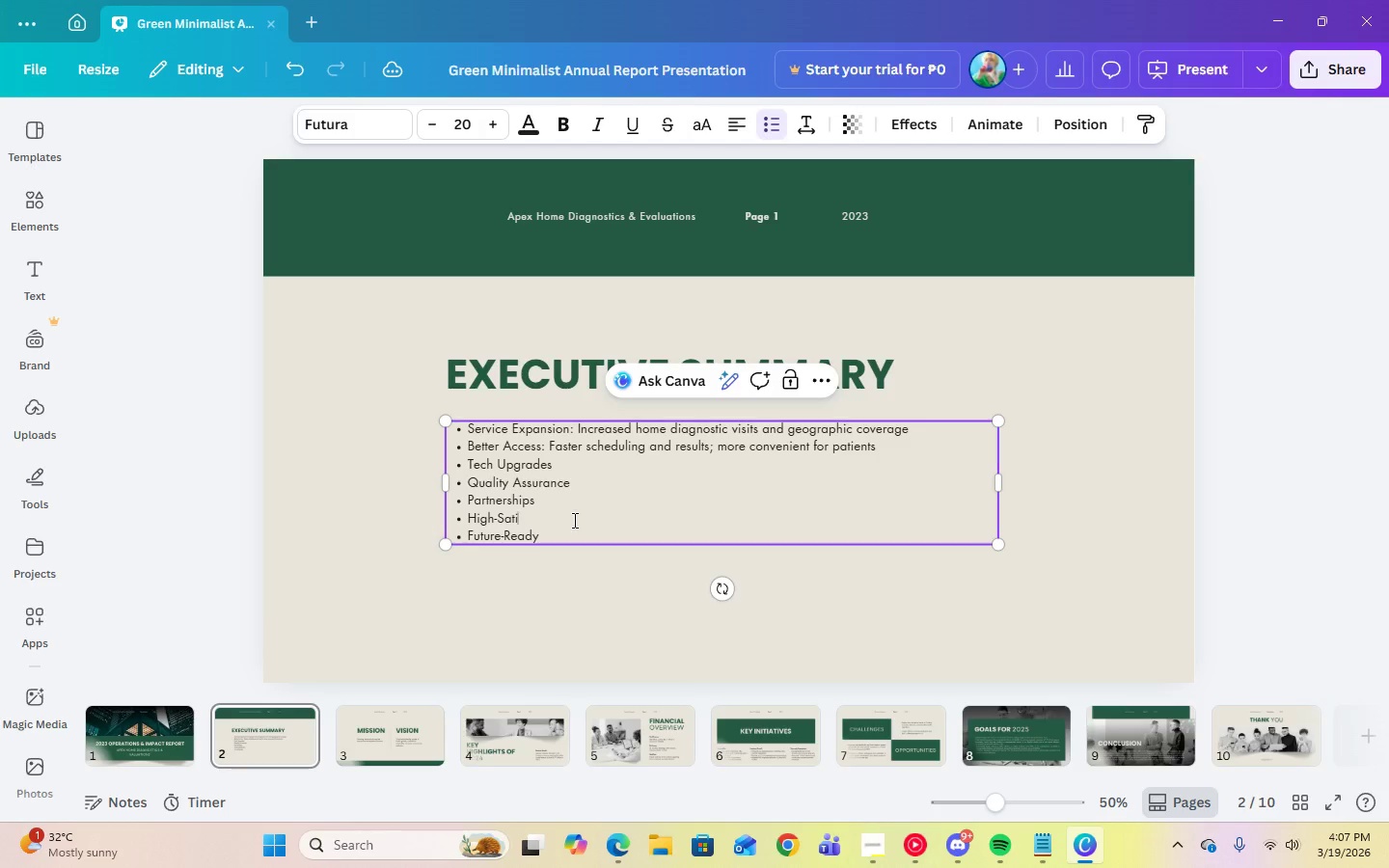 
key(Backspace)
 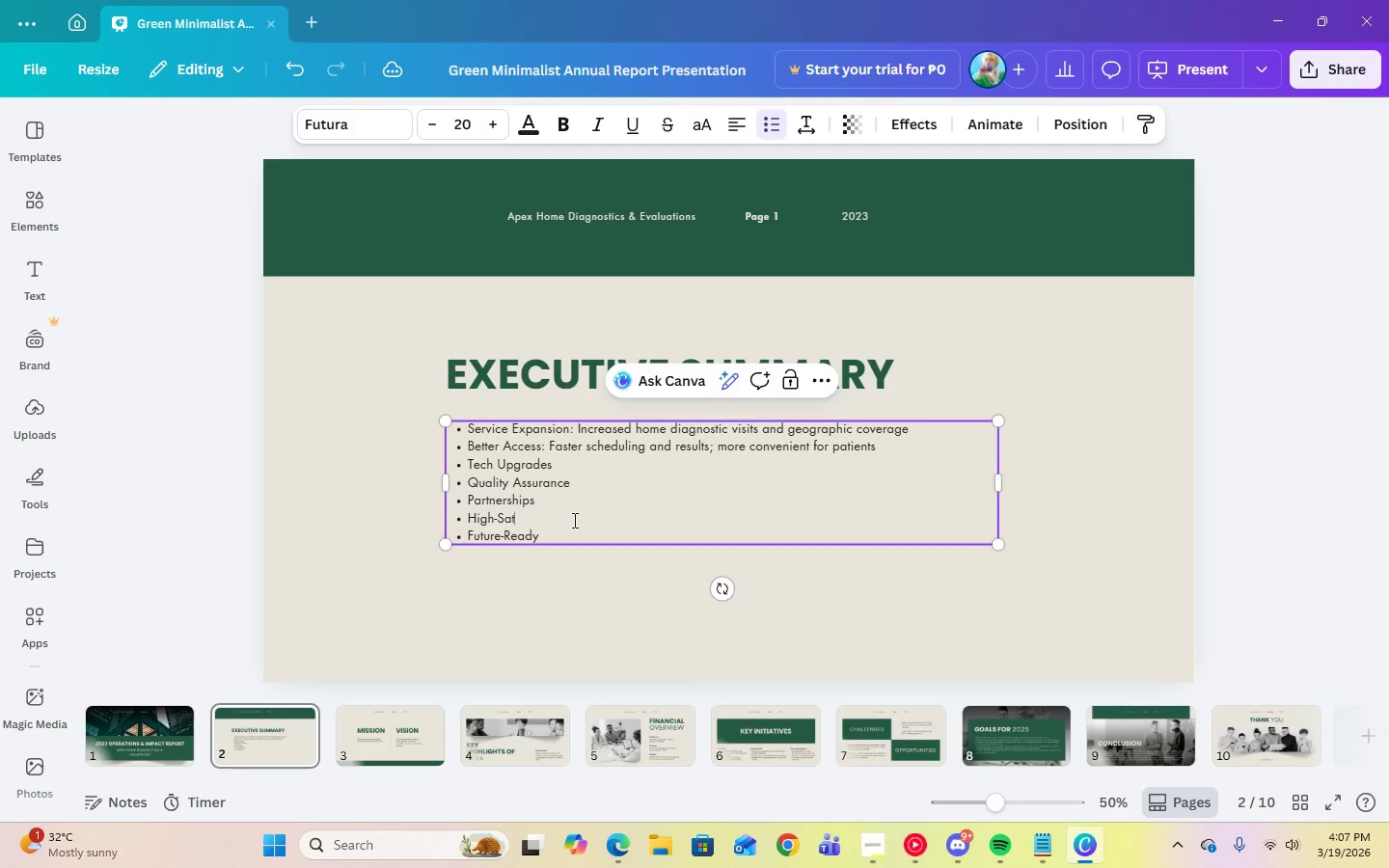 
key(Backspace)
 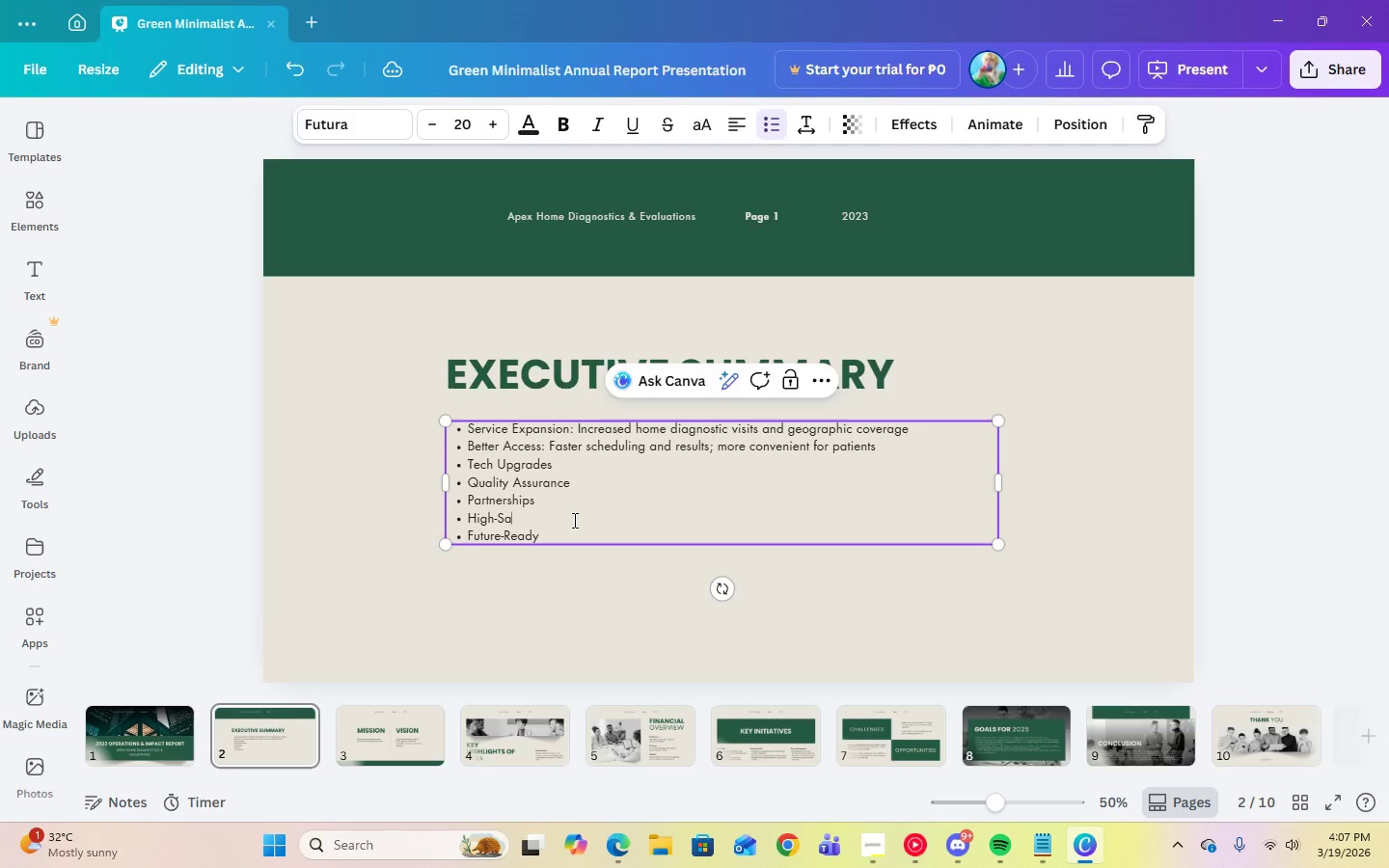 
key(Backspace)
 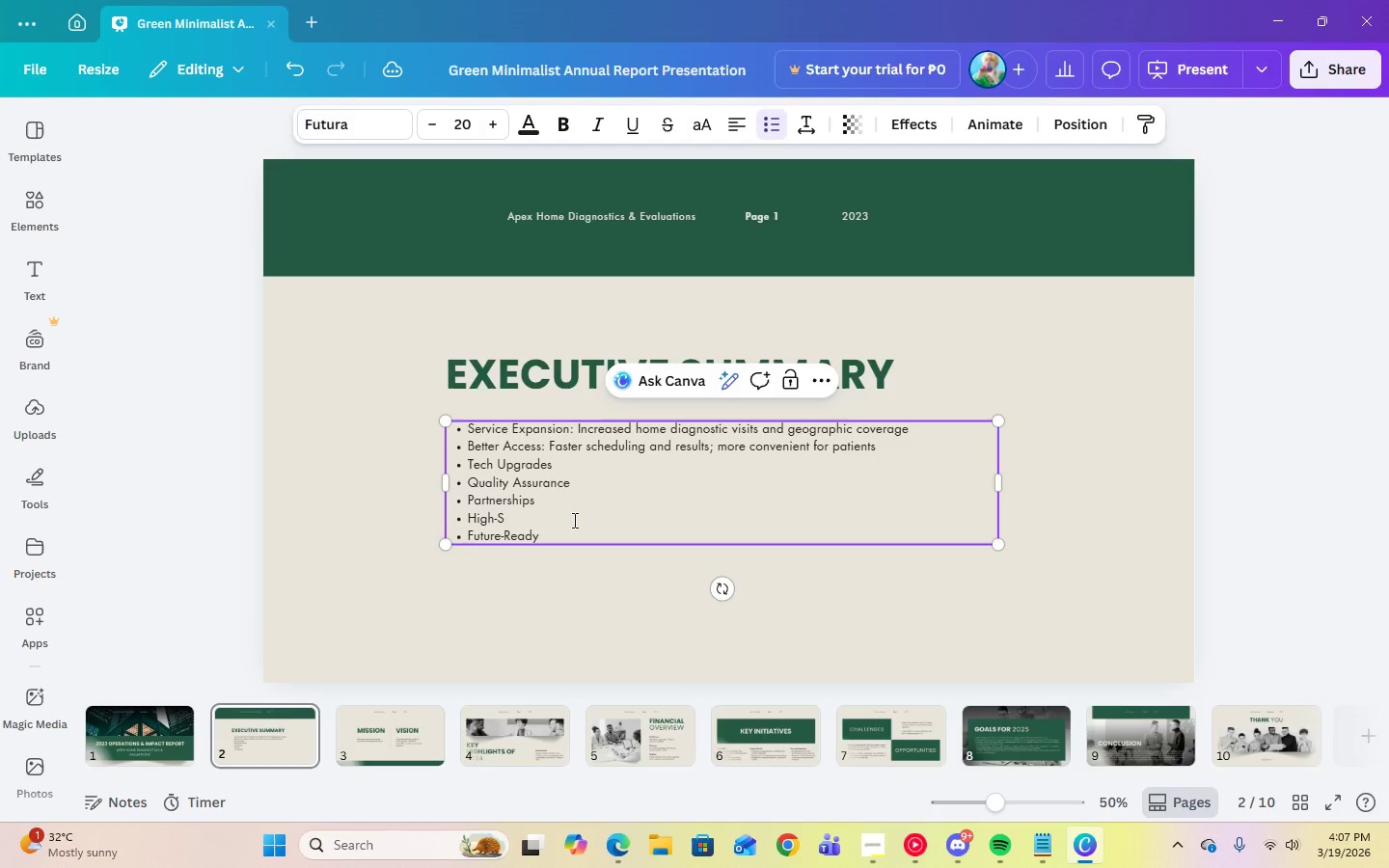 
key(Backspace)
 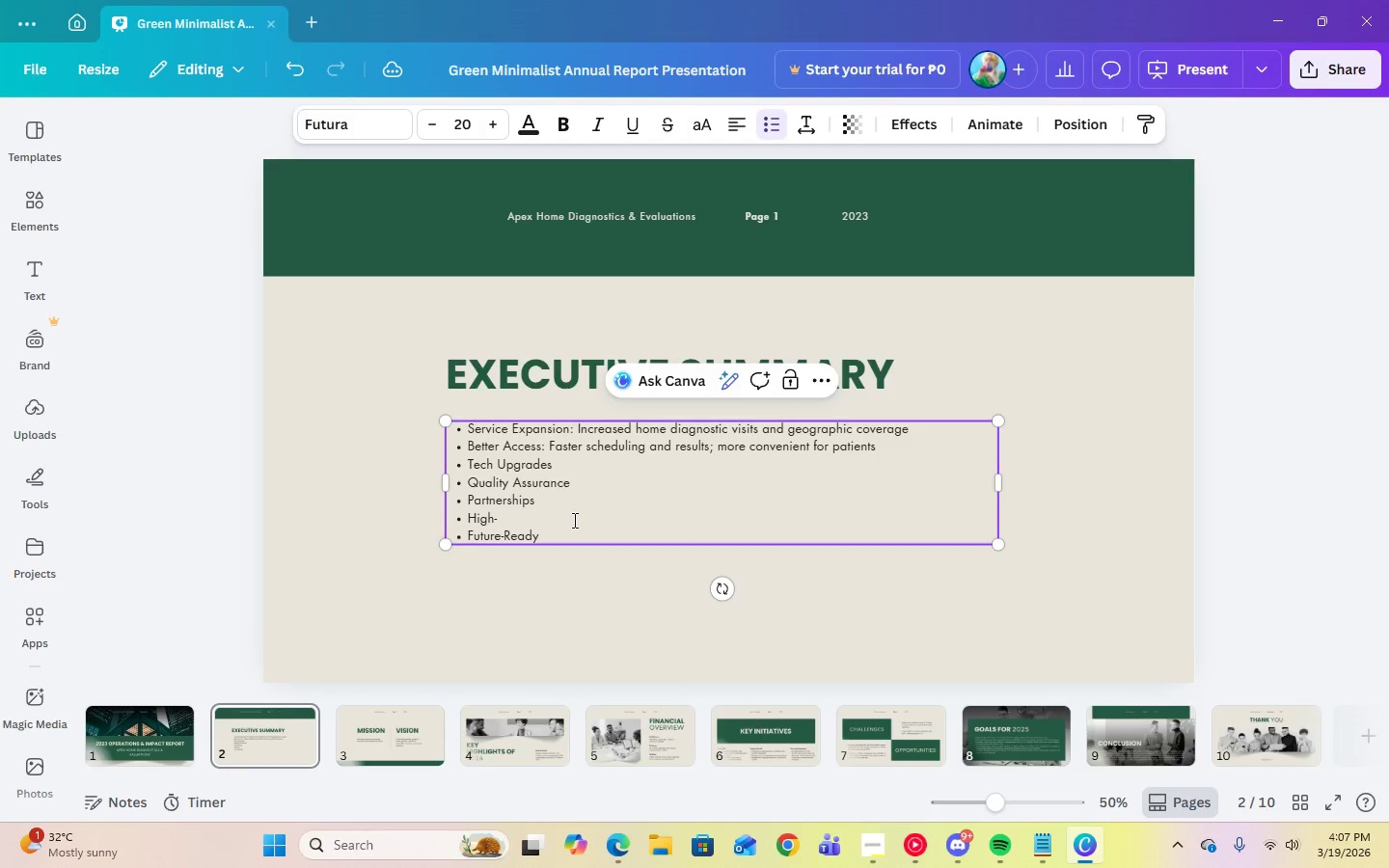 
key(Backspace)
 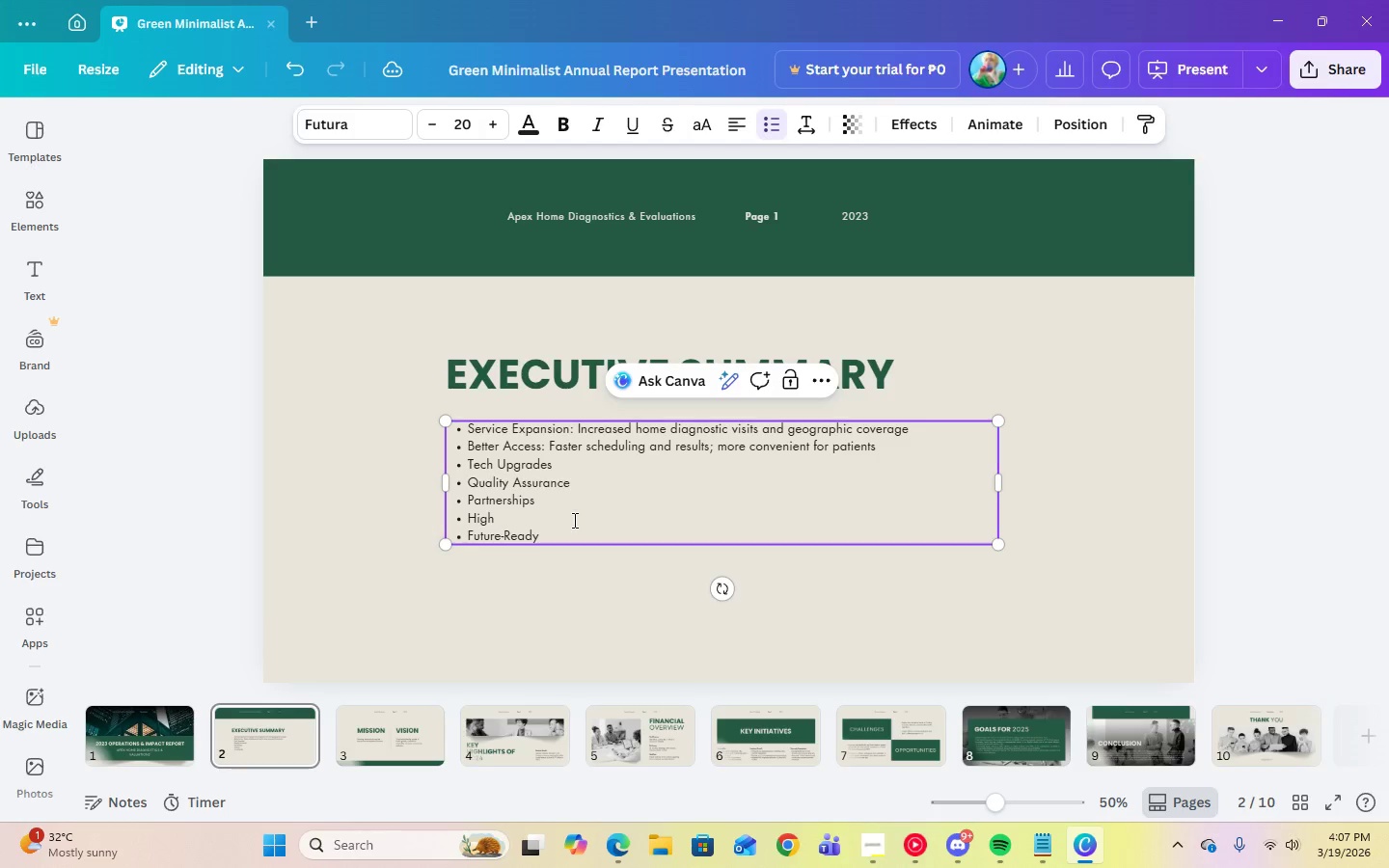 
key(Backspace)
 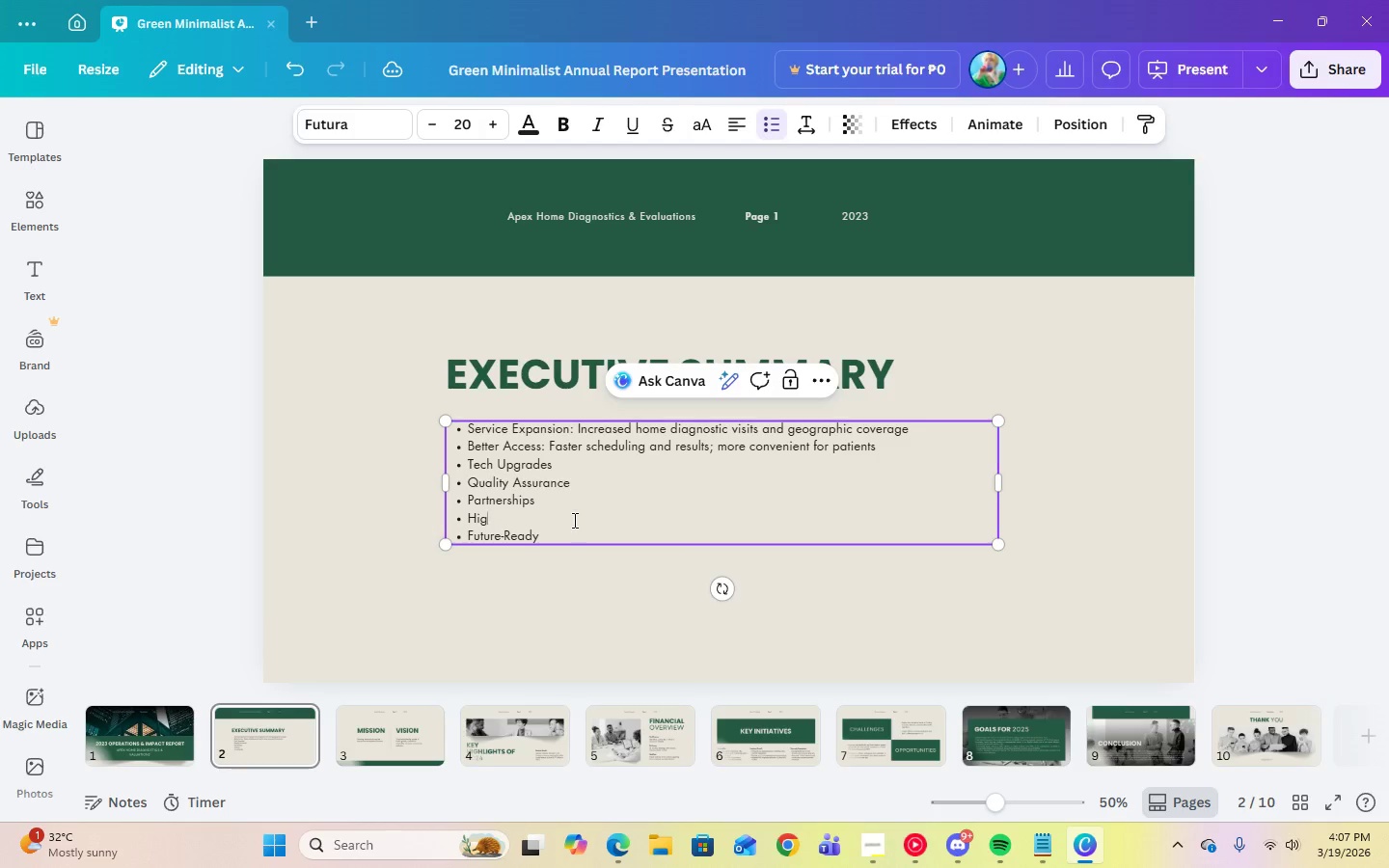 
key(Backspace)
 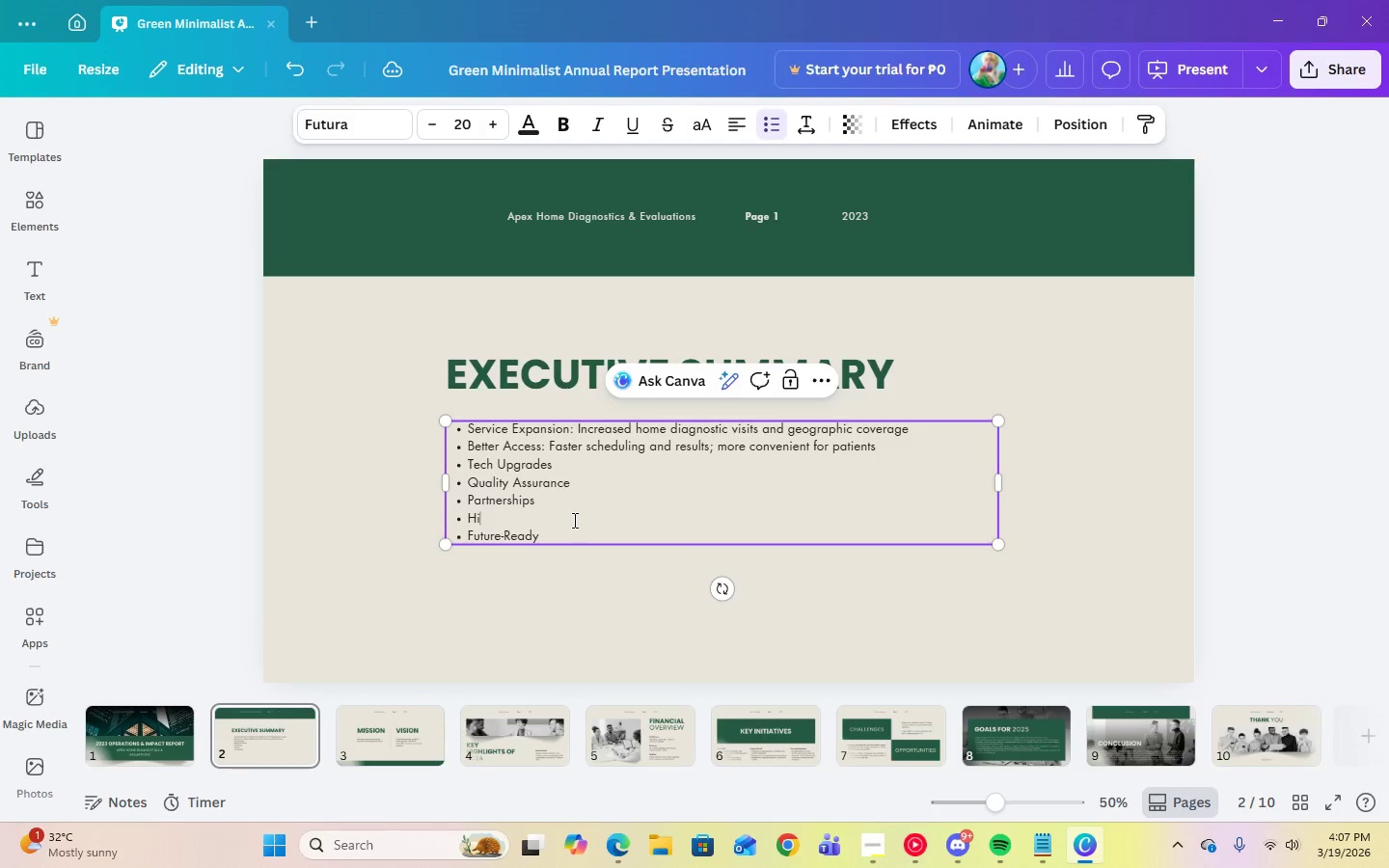 
key(Backspace)
 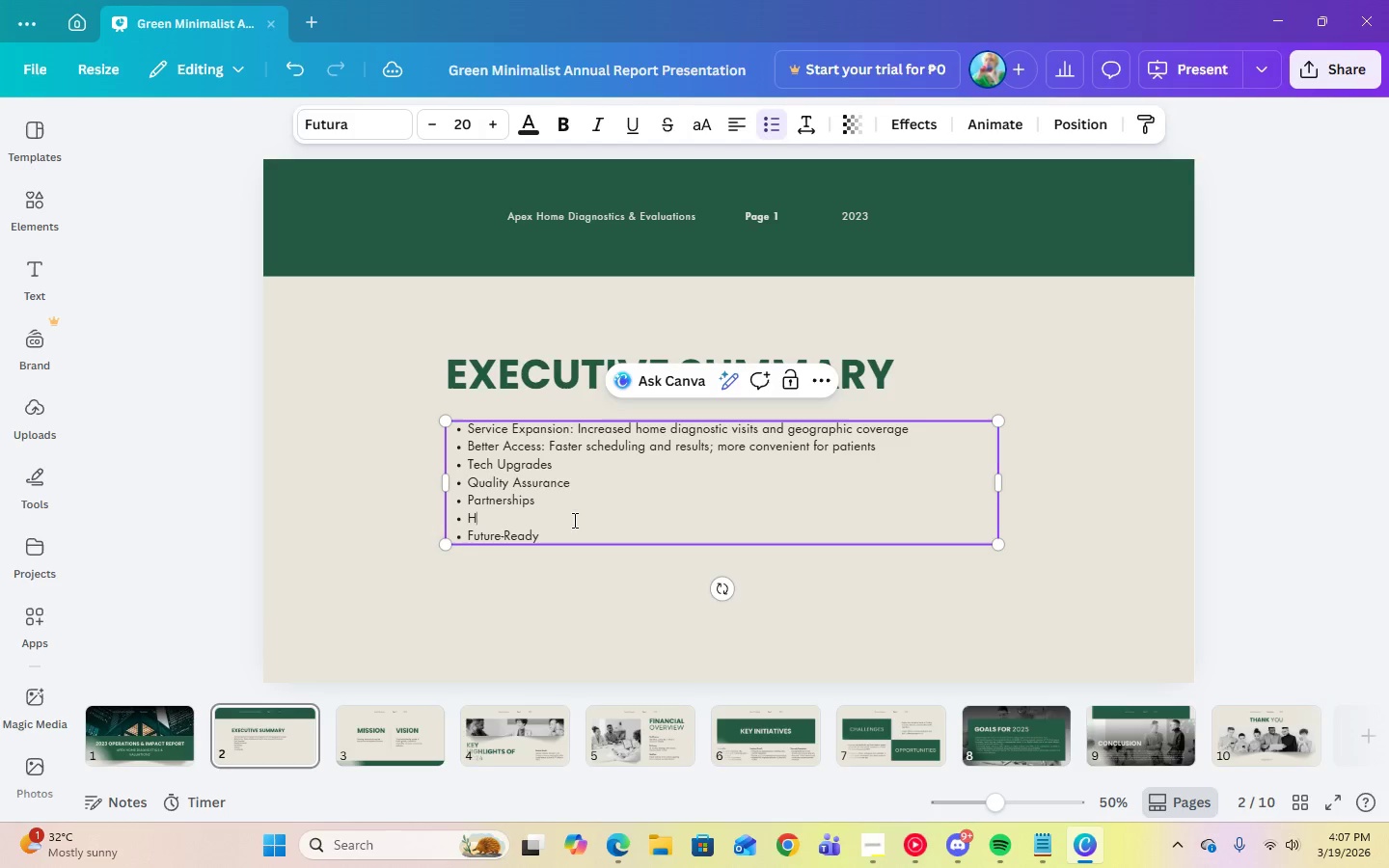 
key(Backspace)
 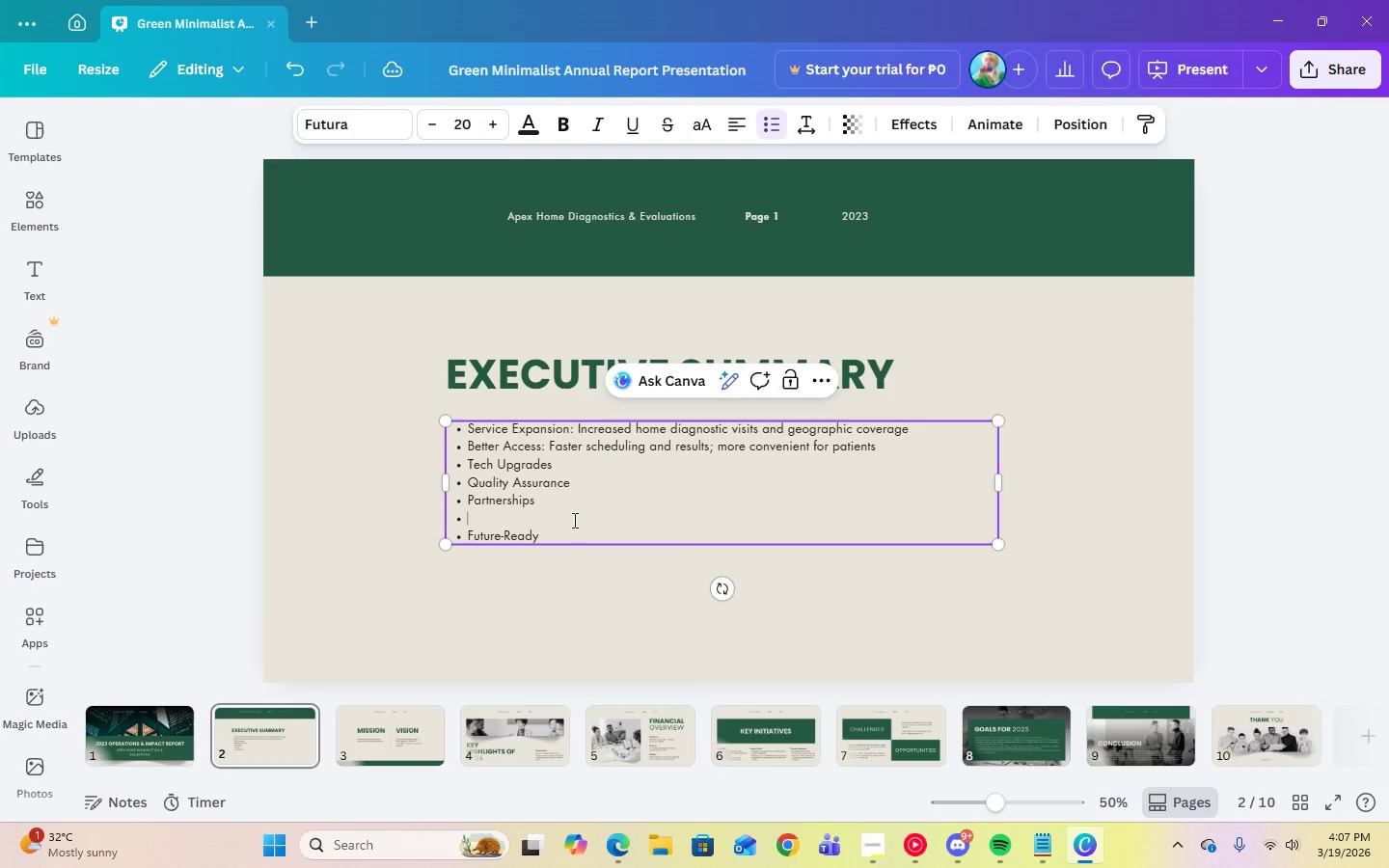 
key(Backspace)
 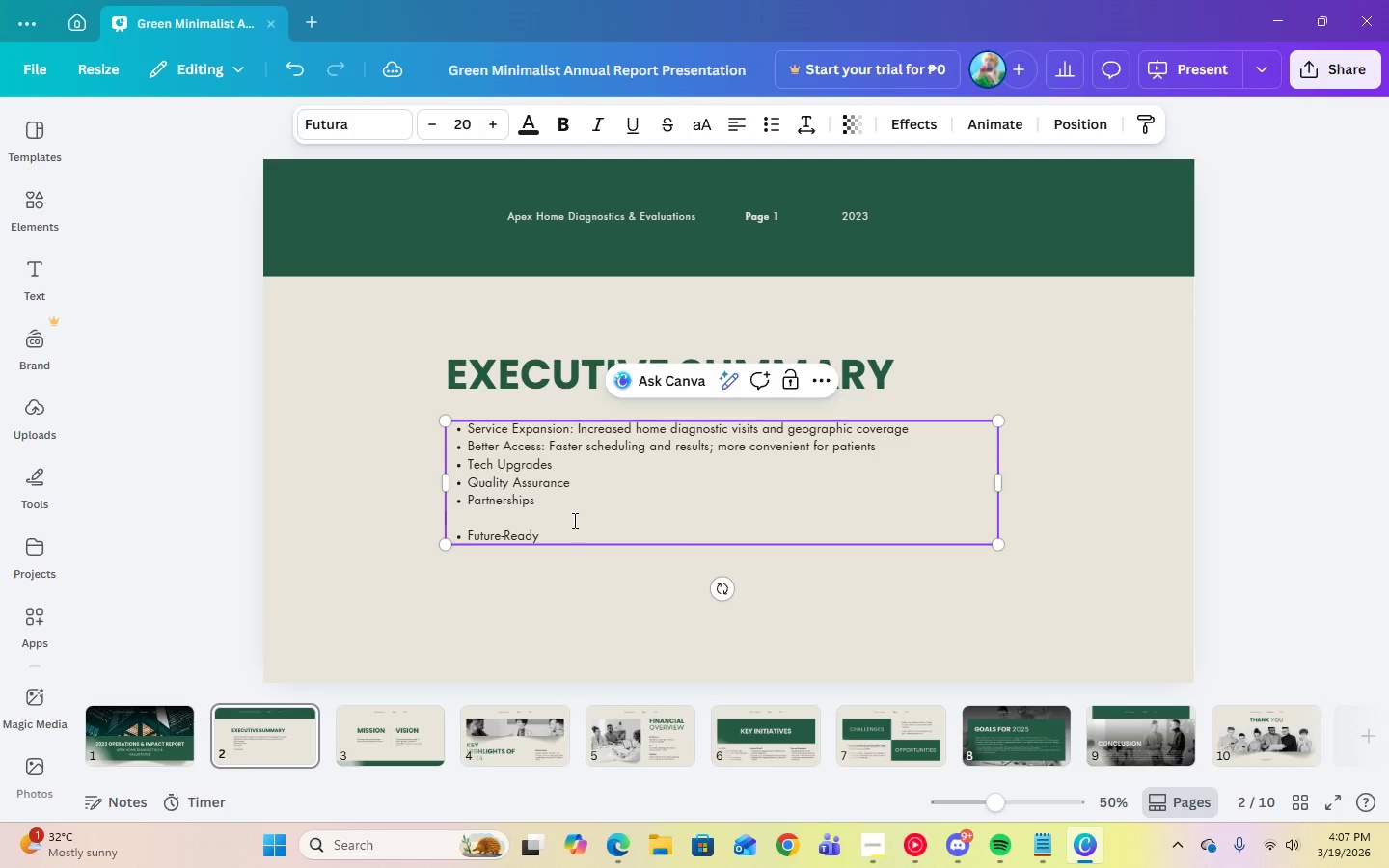 
key(Backspace)
 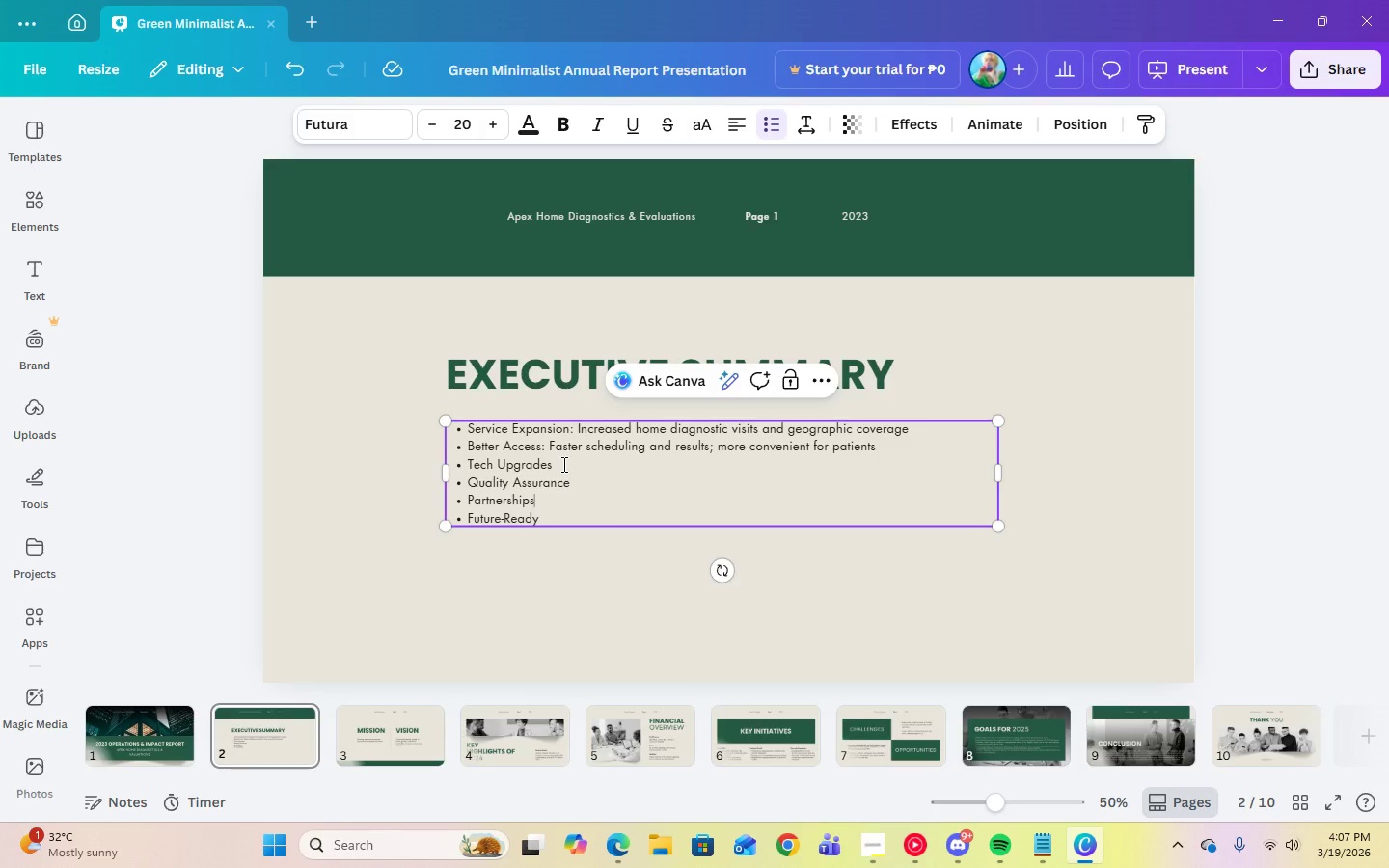 
left_click([580, 487])
 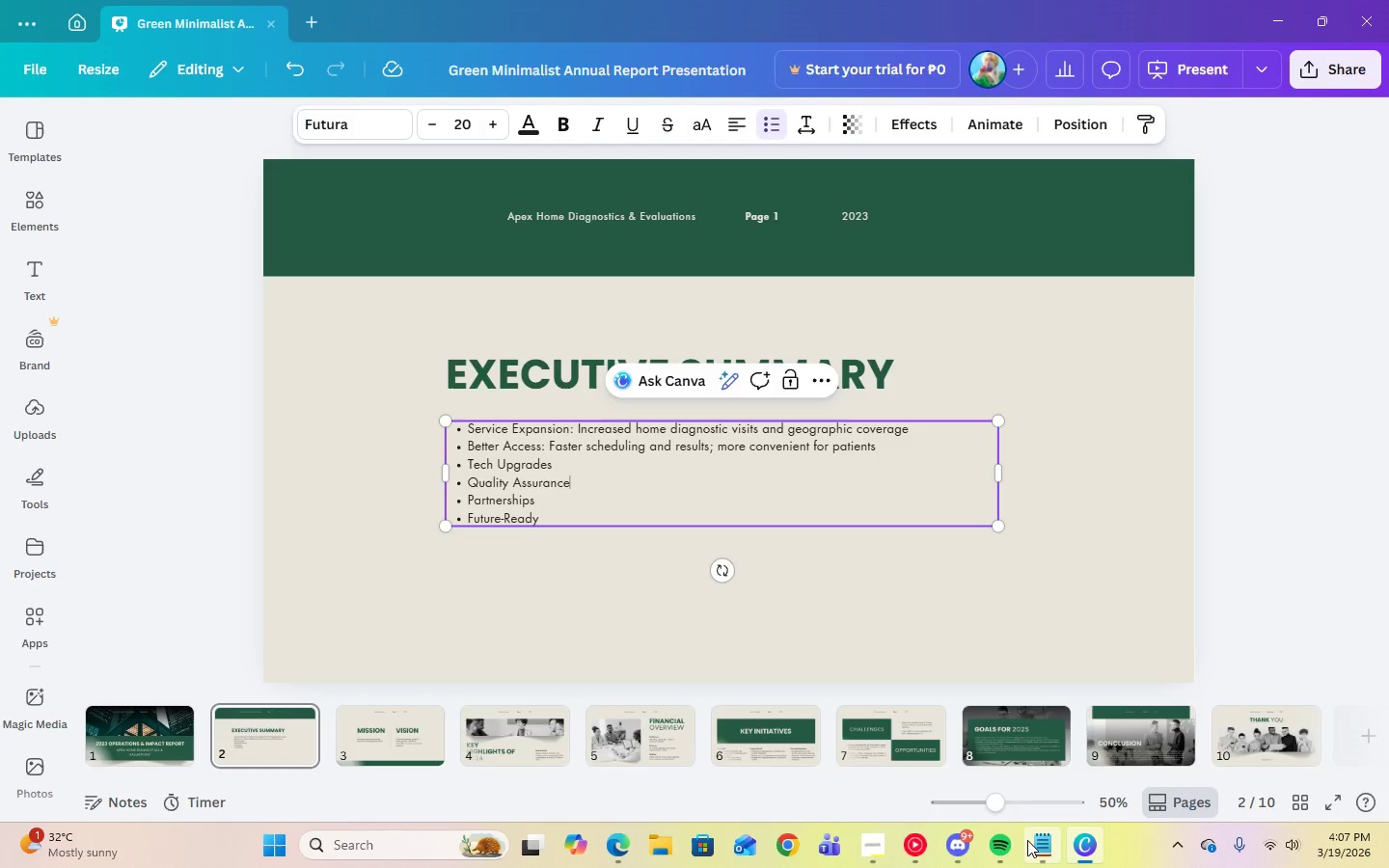 
left_click([1031, 840])
 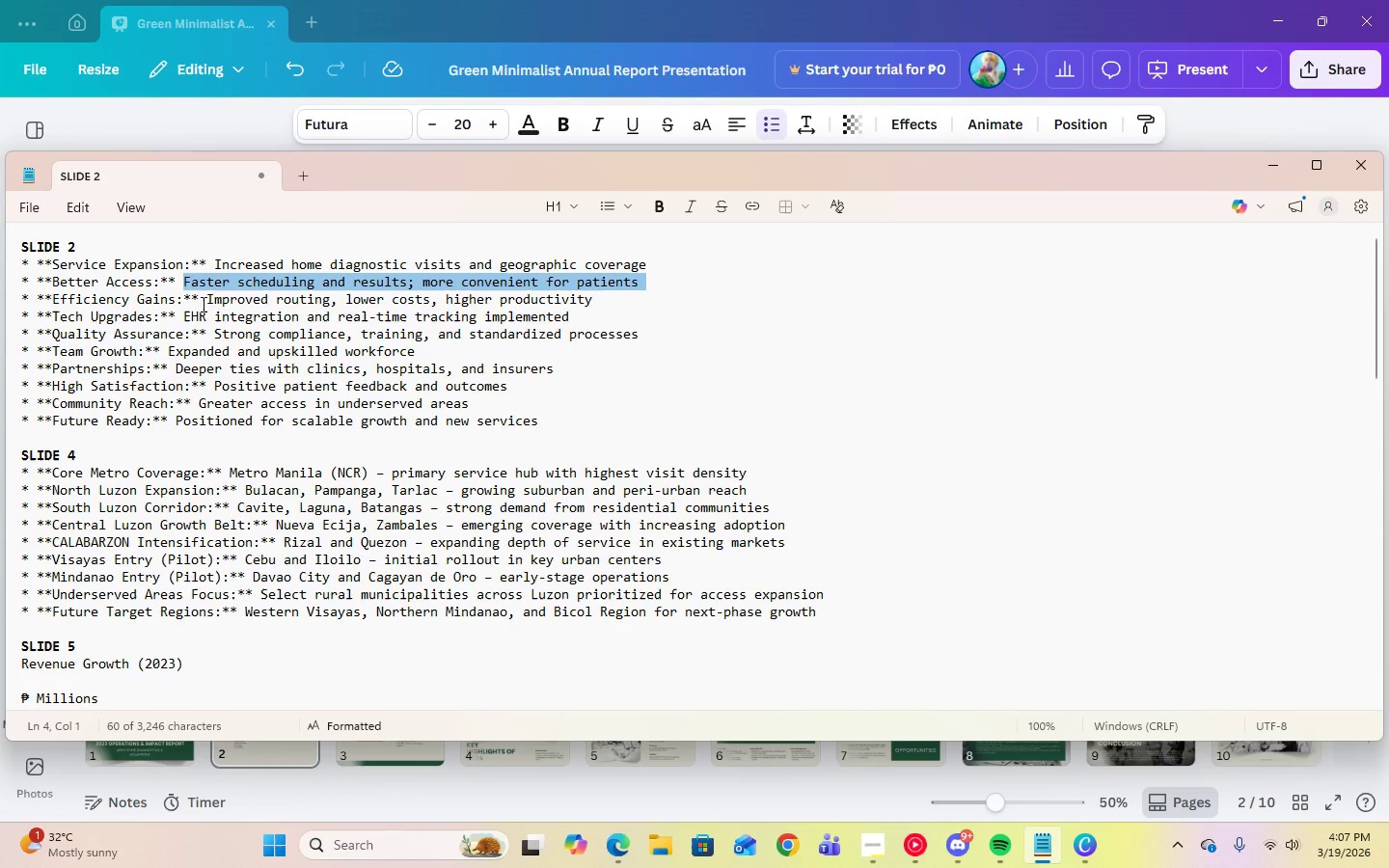 
left_click_drag(start_coordinate=[183, 314], to_coordinate=[584, 323])
 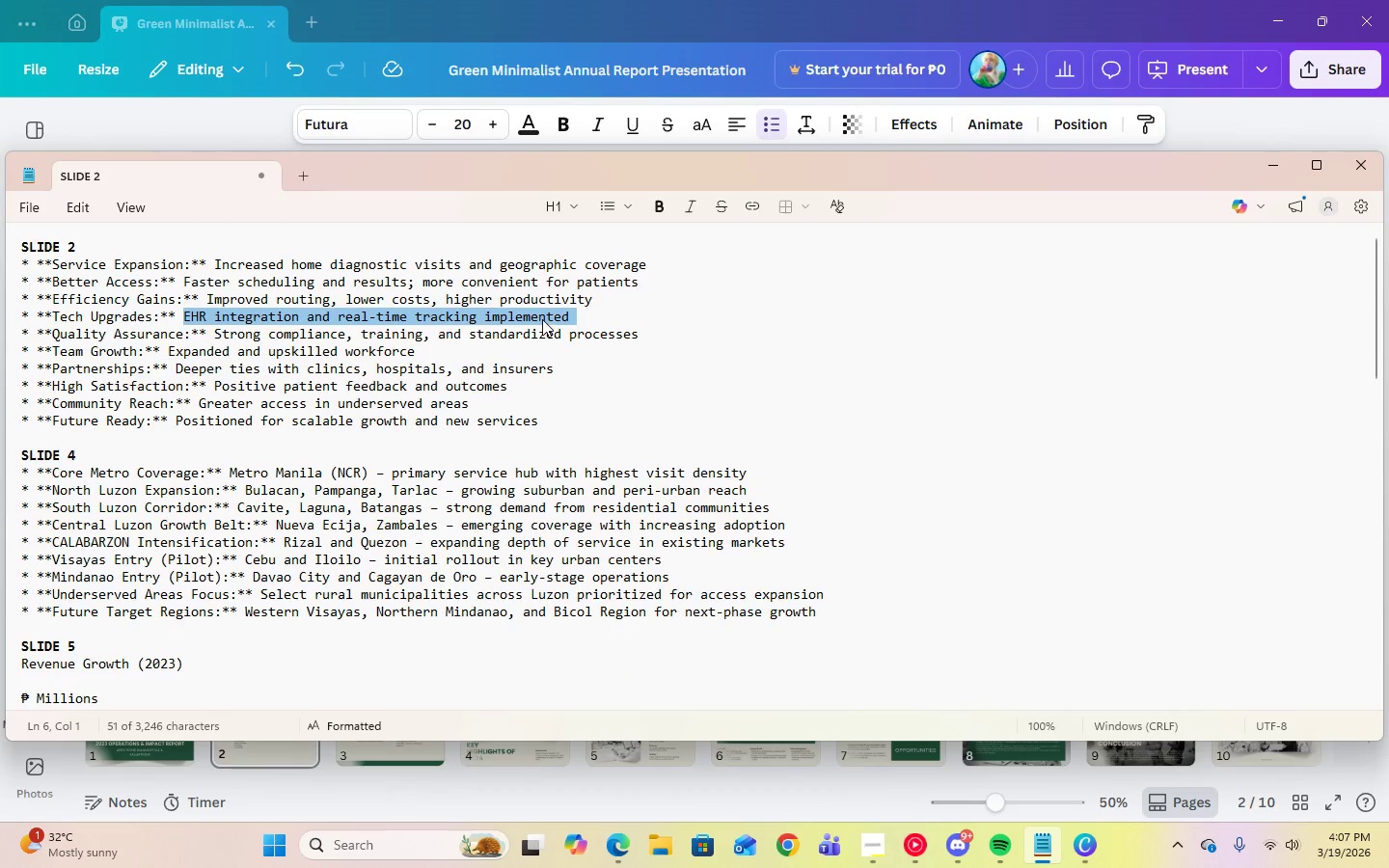 
right_click([542, 319])
 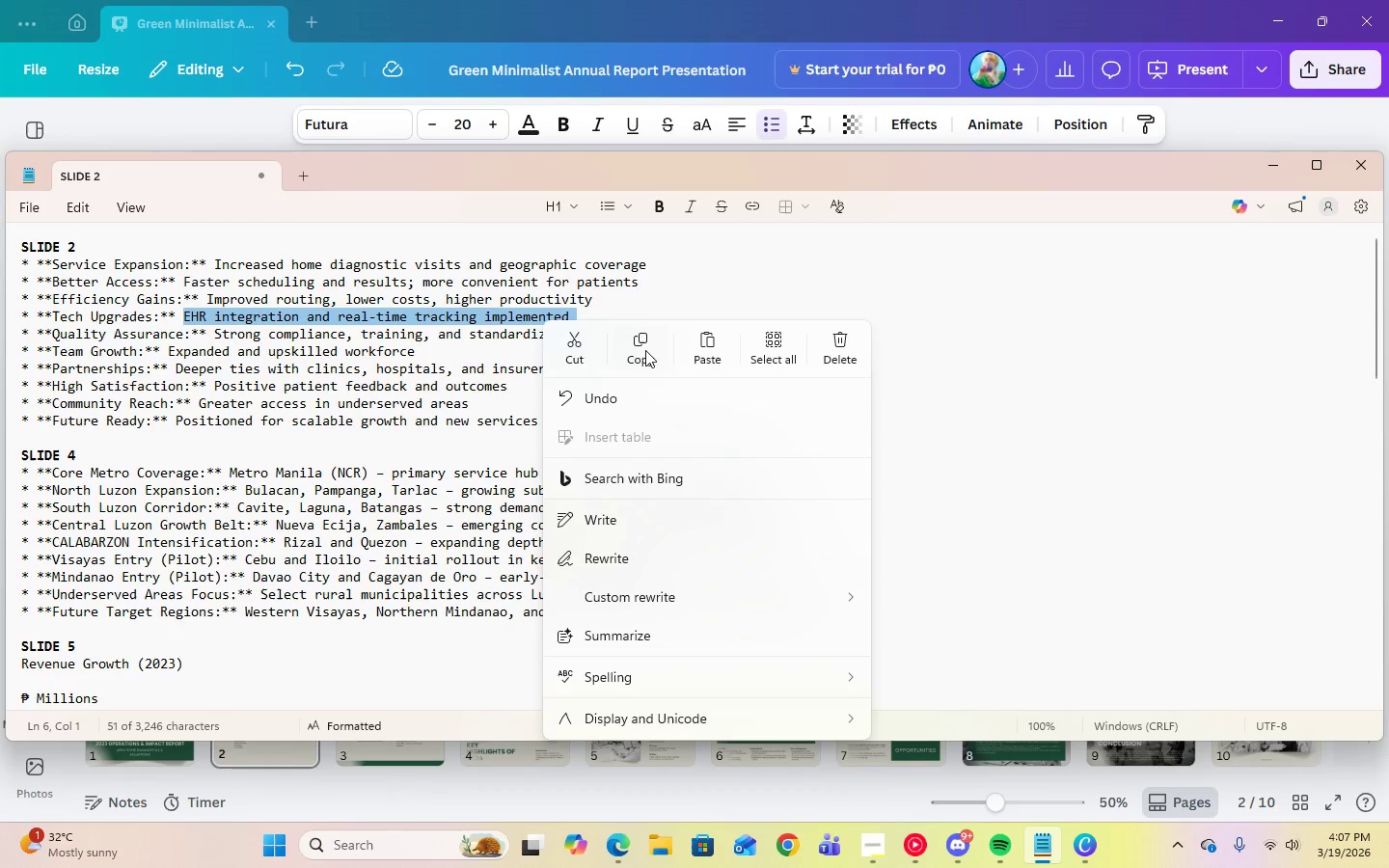 
left_click([645, 350])
 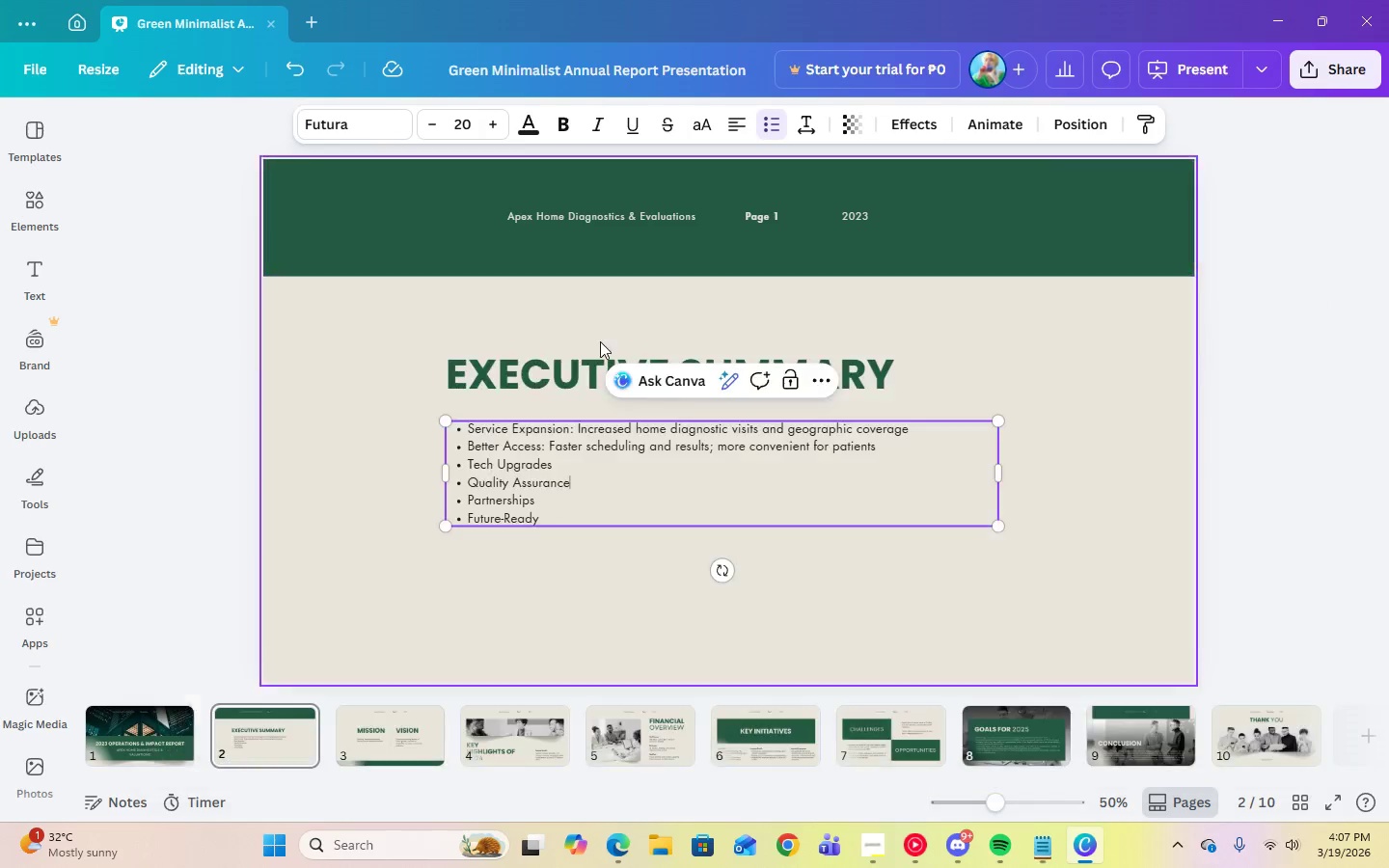 
left_click([569, 466])
 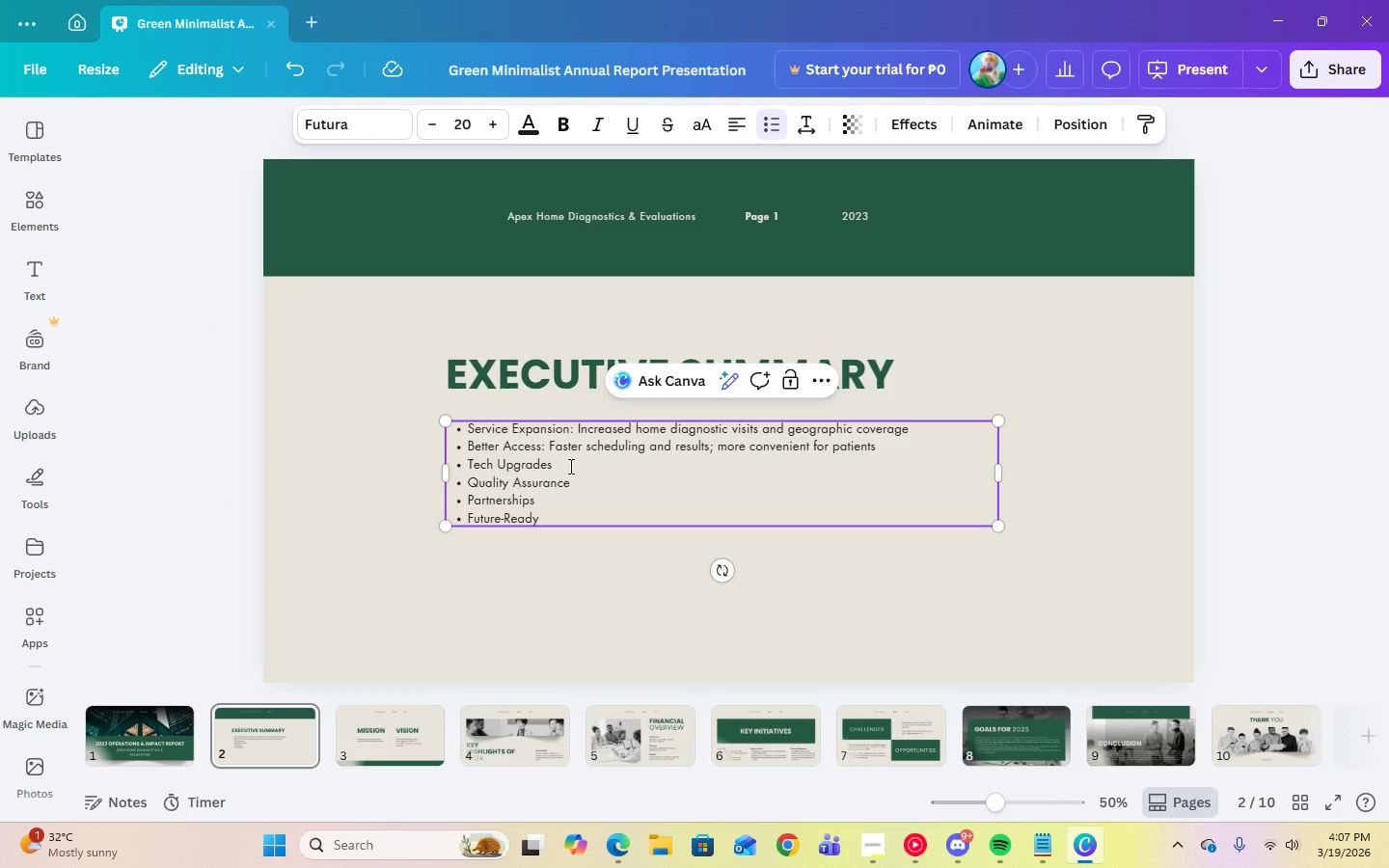 
key(Shift+Semicolon)
 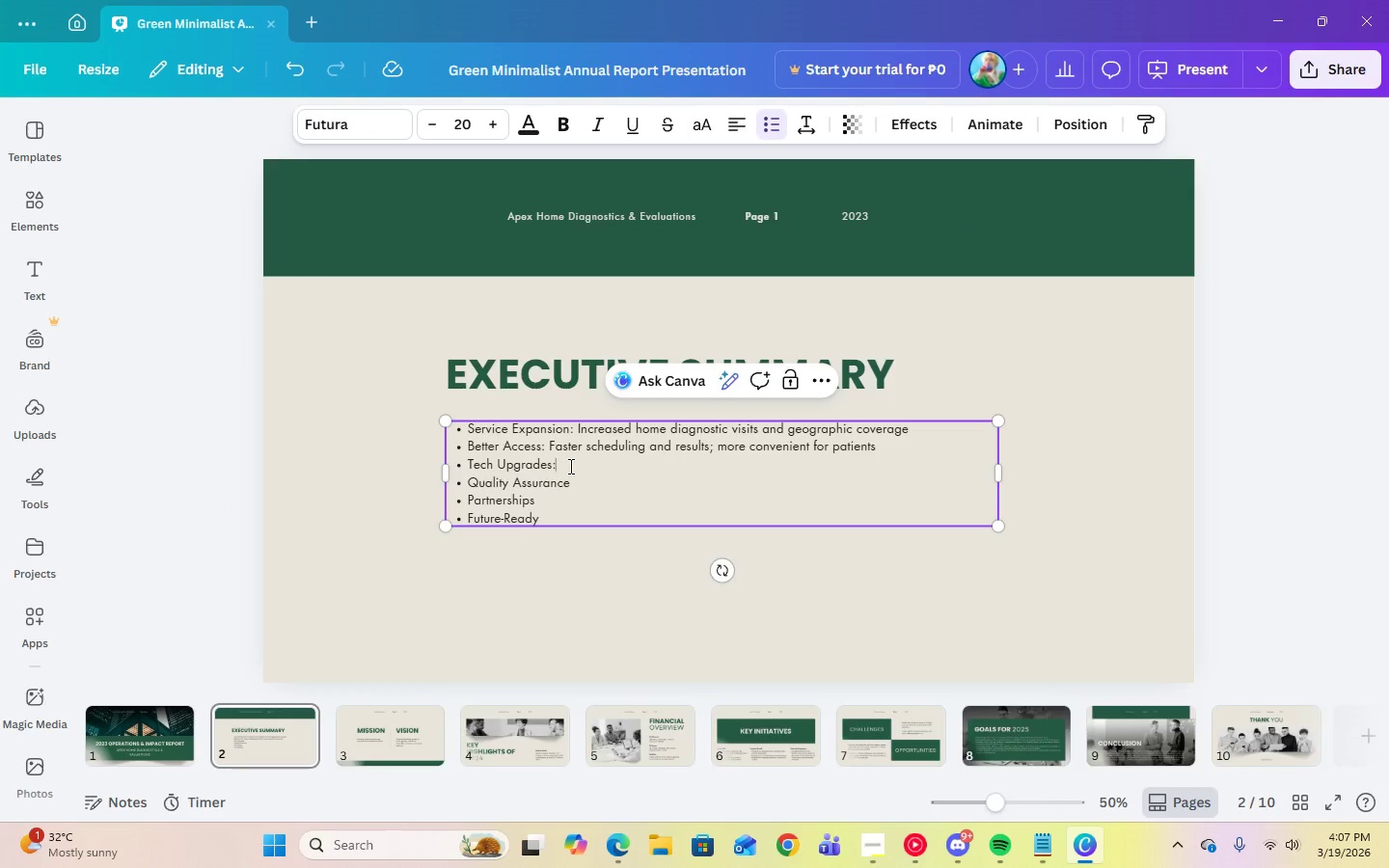 
key(Space)
 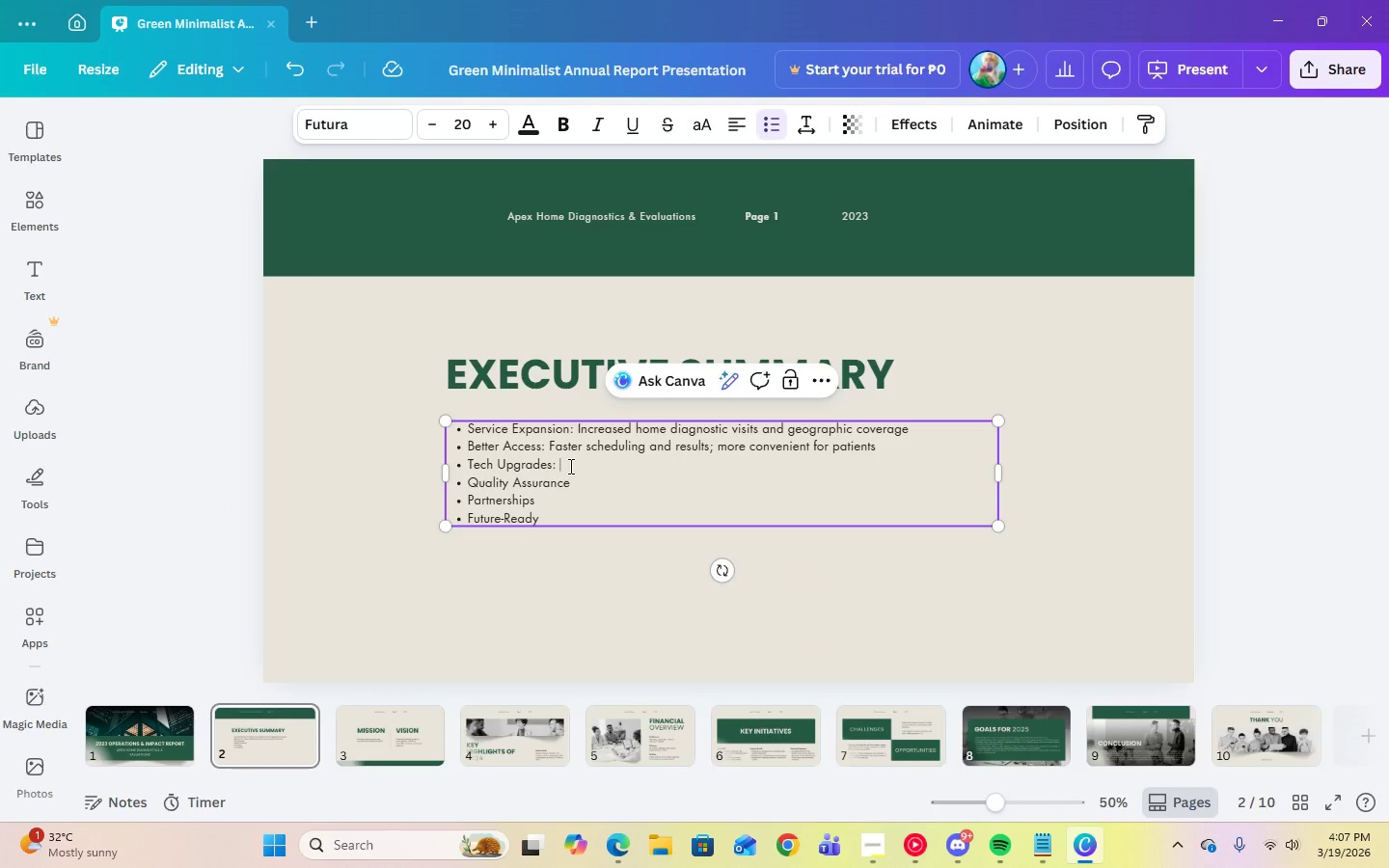 
key(Control+V)
 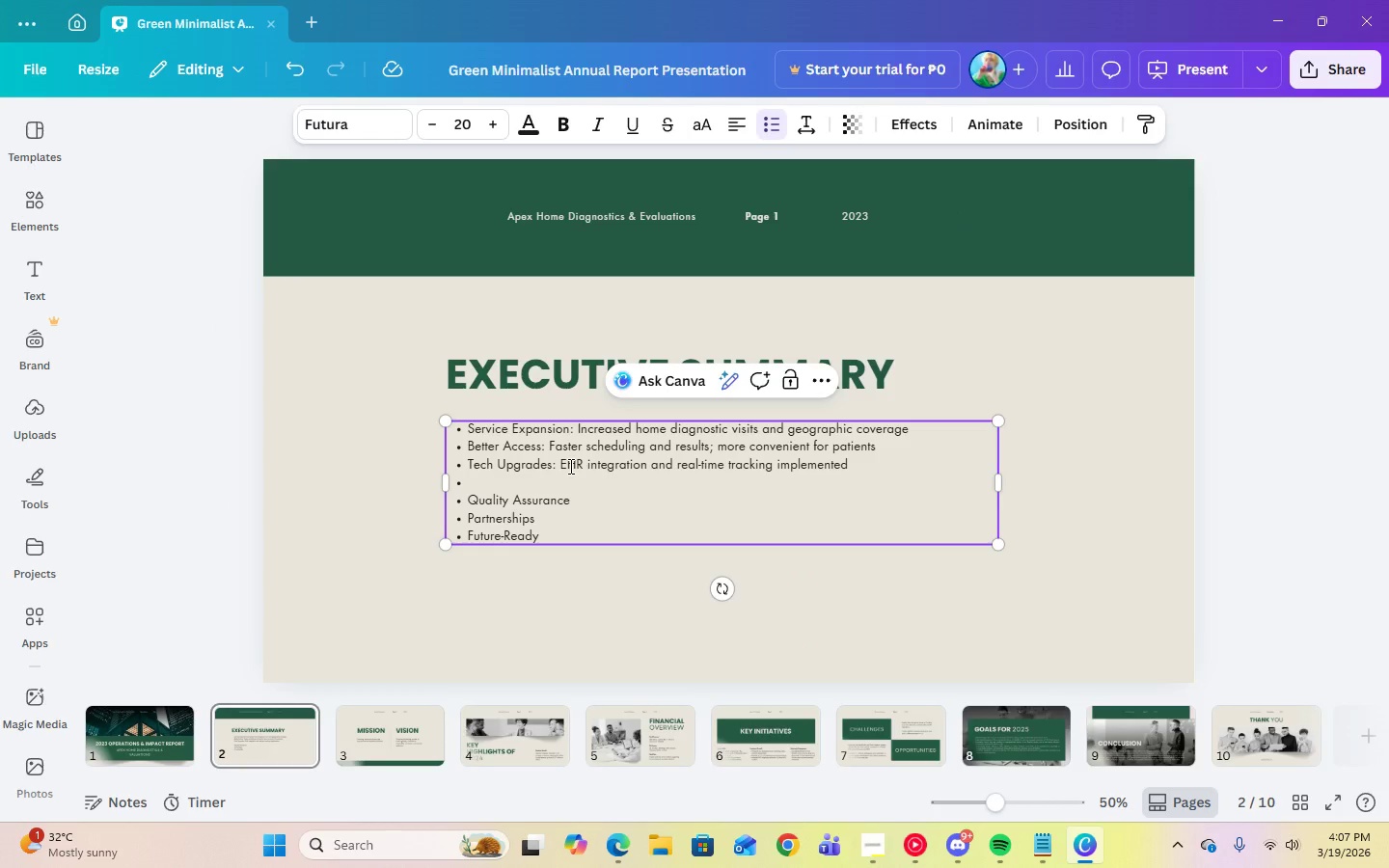 
key(Backspace)
 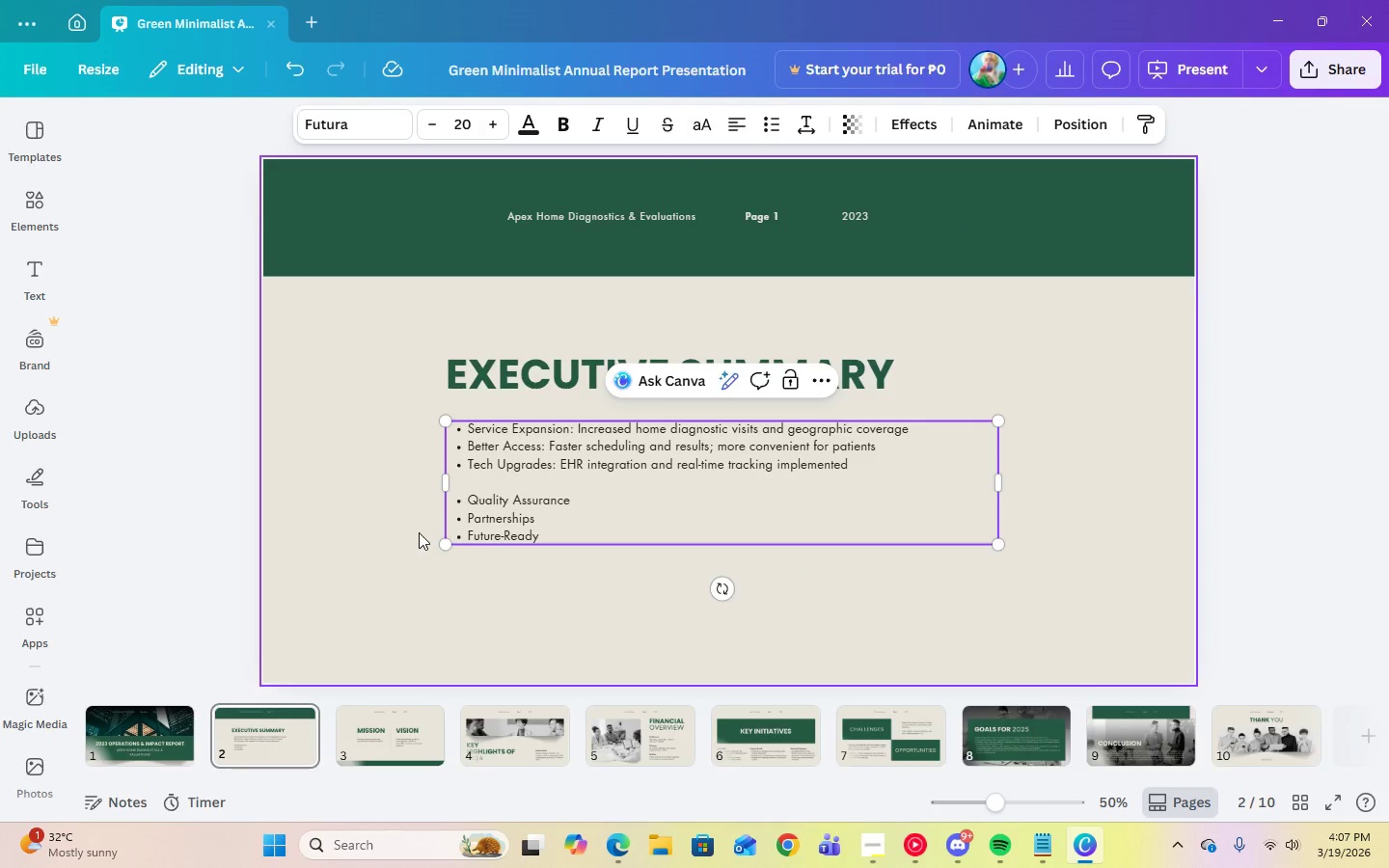 
key(Backspace)
 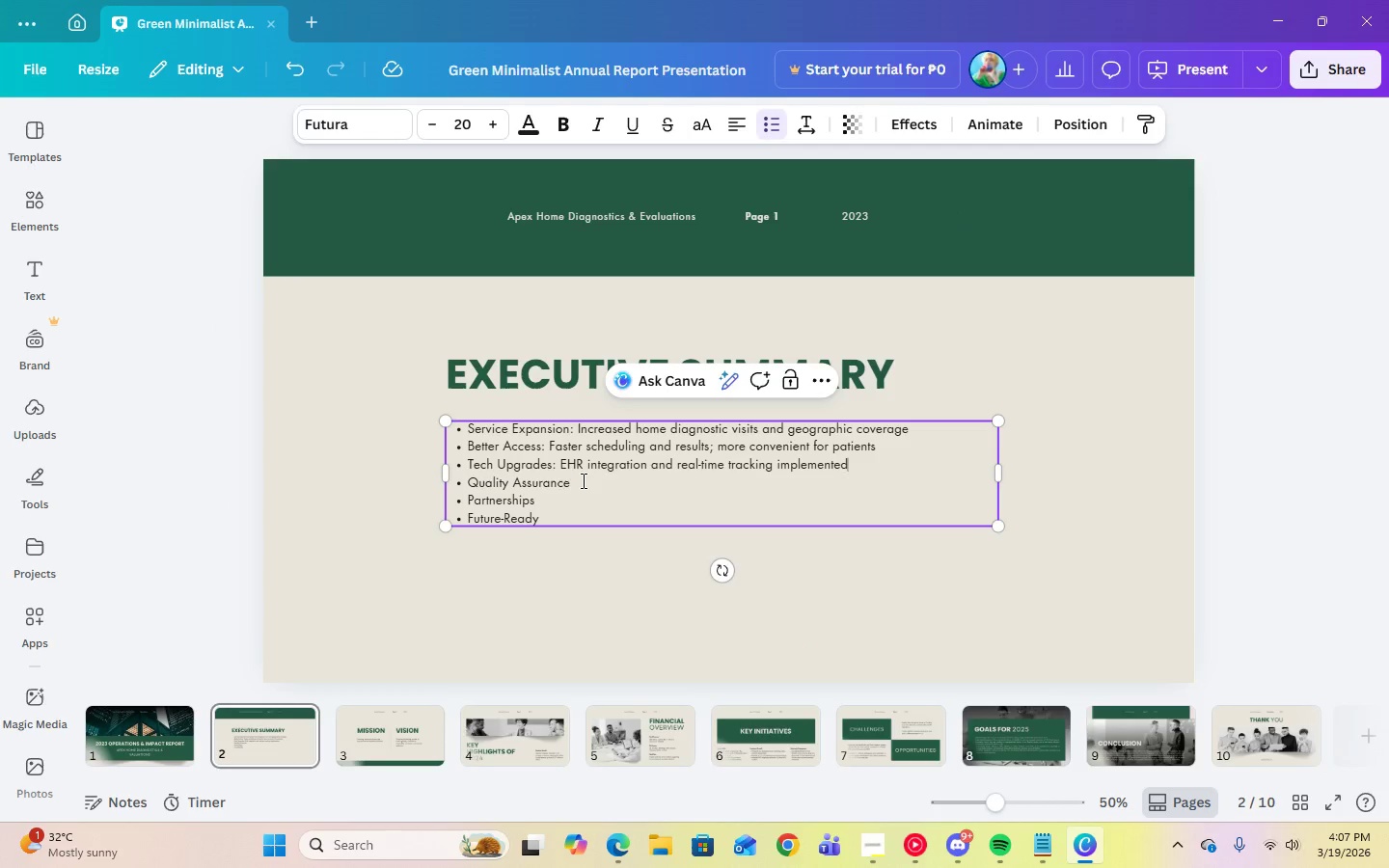 
left_click([582, 481])
 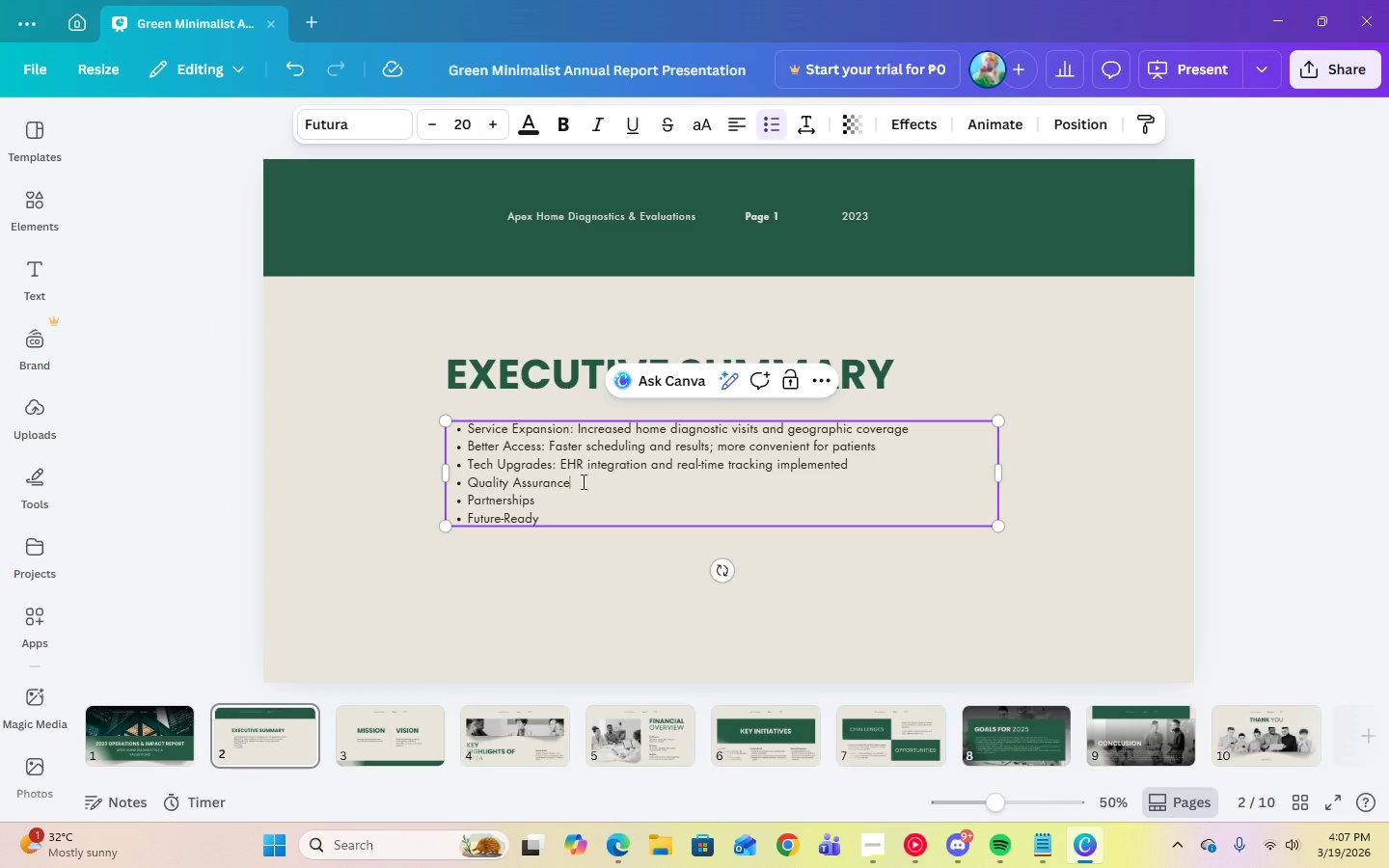 
left_click_drag(start_coordinate=[582, 481], to_coordinate=[468, 482])
 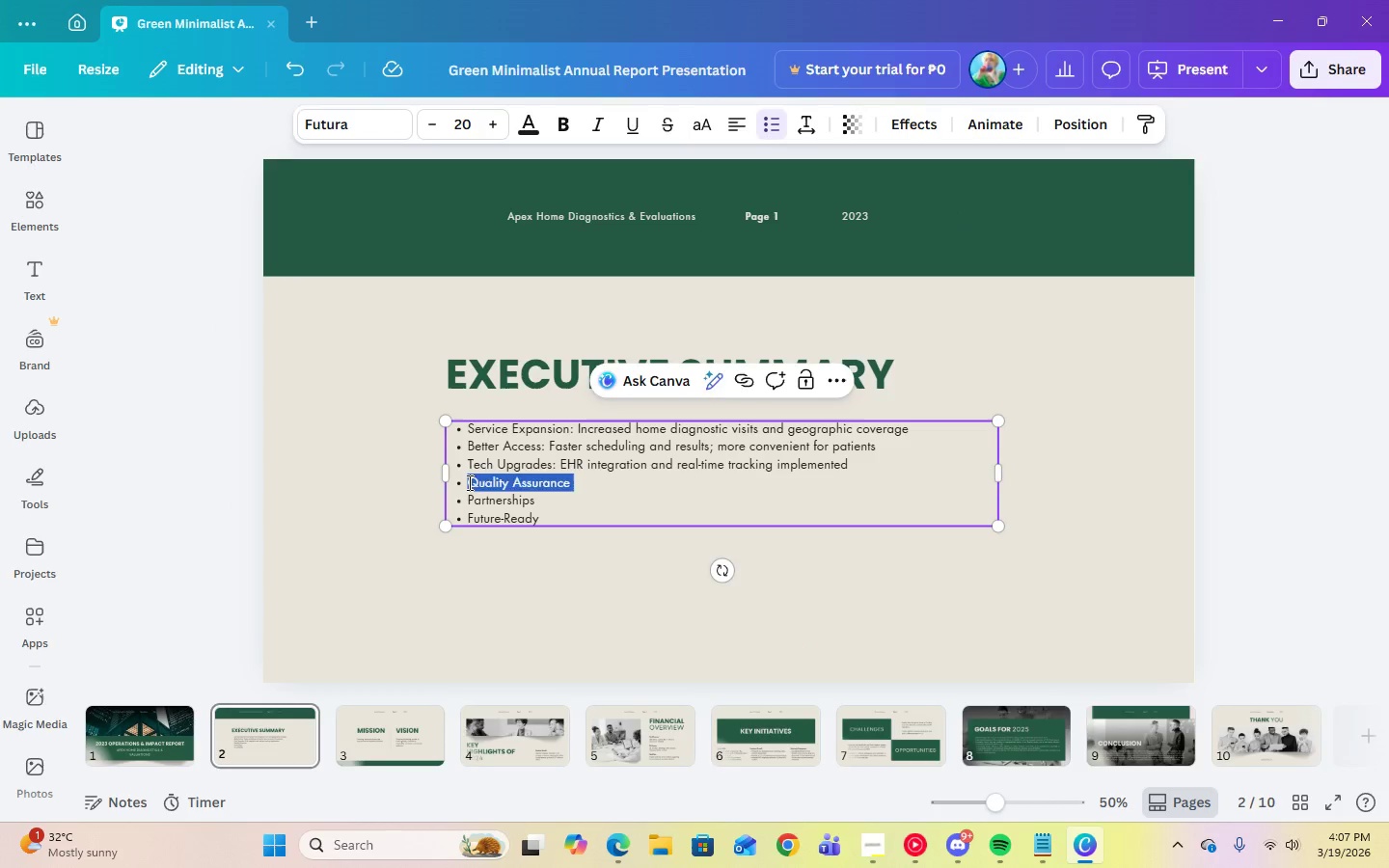 
key(Backspace)
 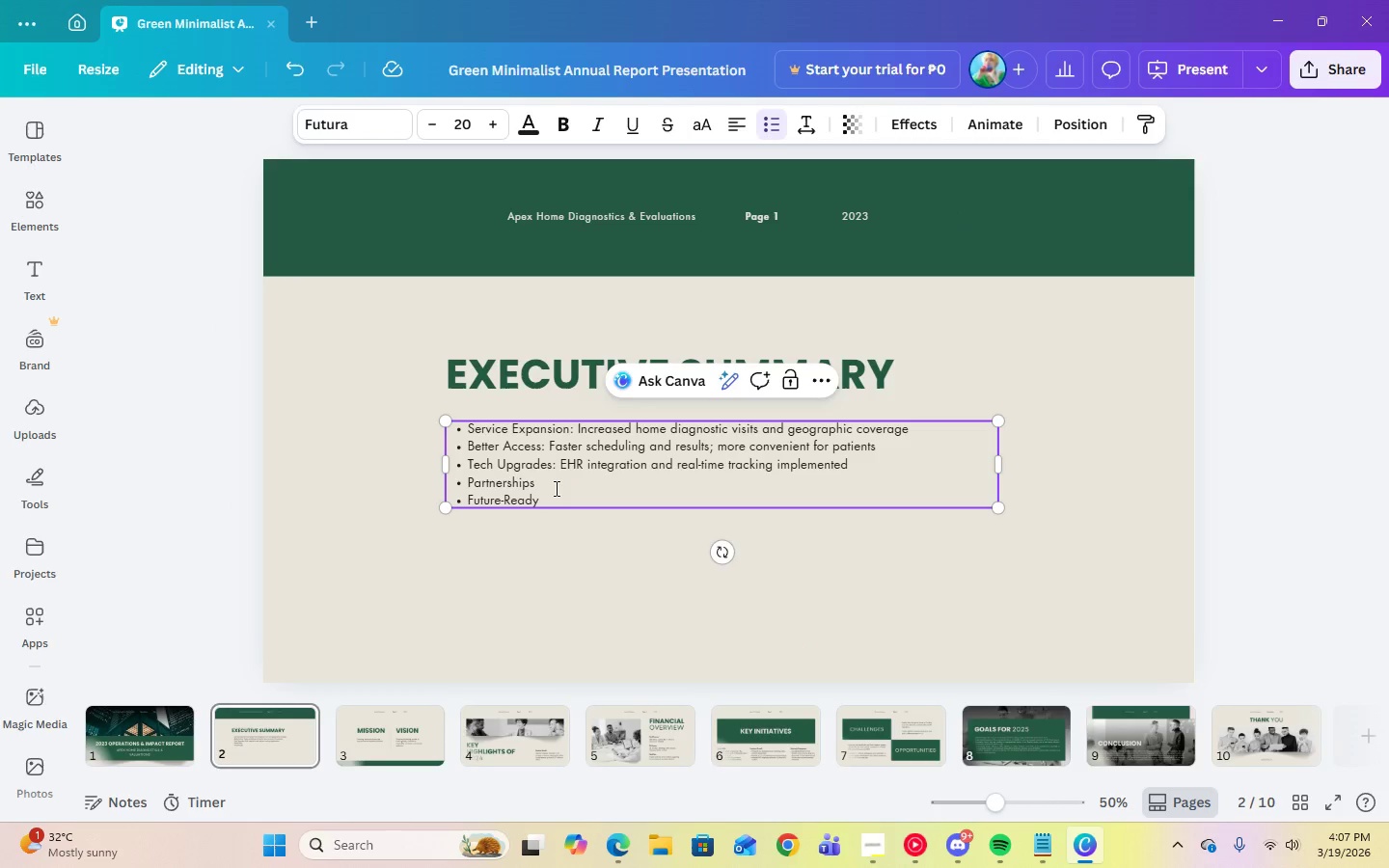 
left_click([555, 488])
 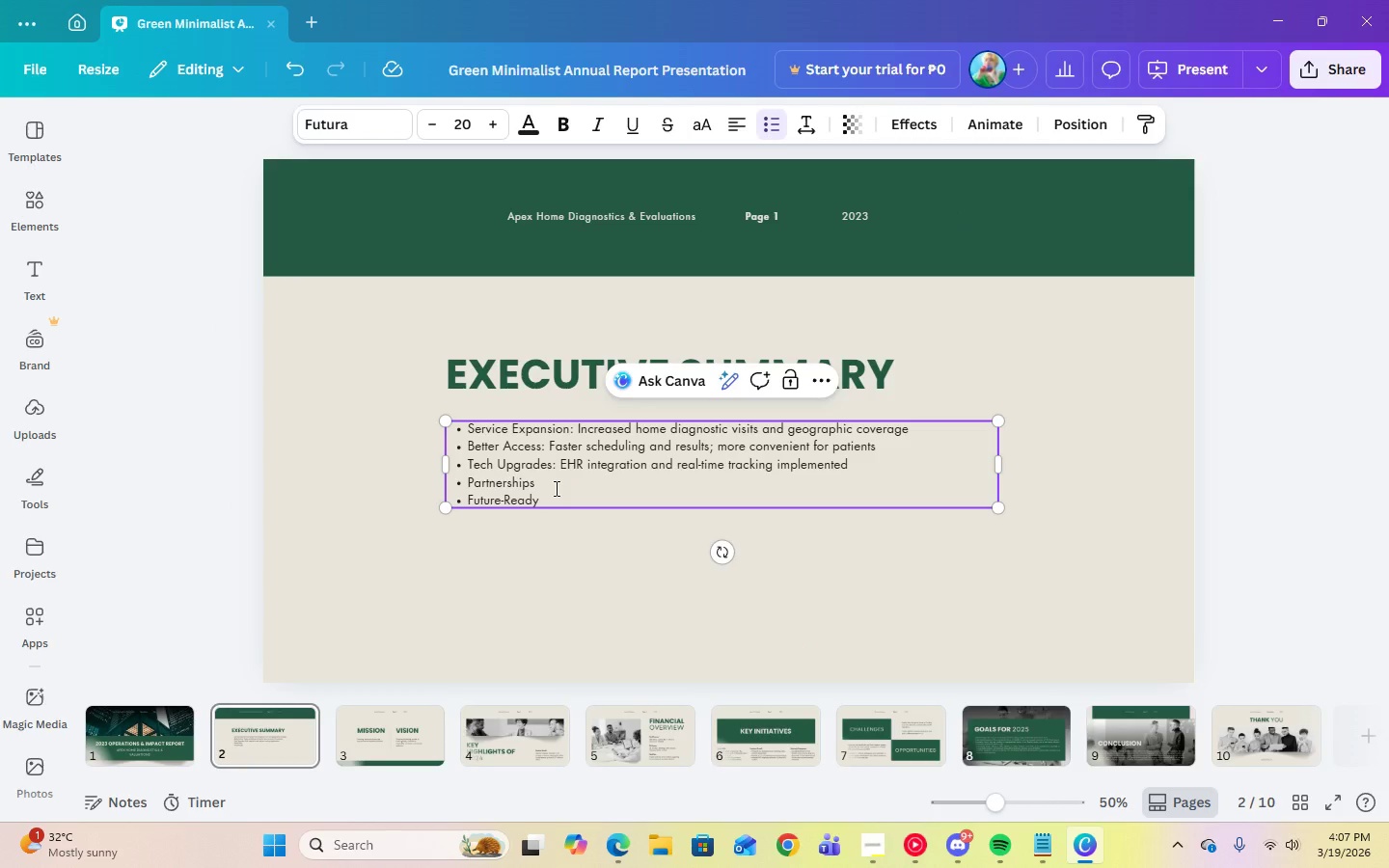 
key(Shift+ShiftLeft)
 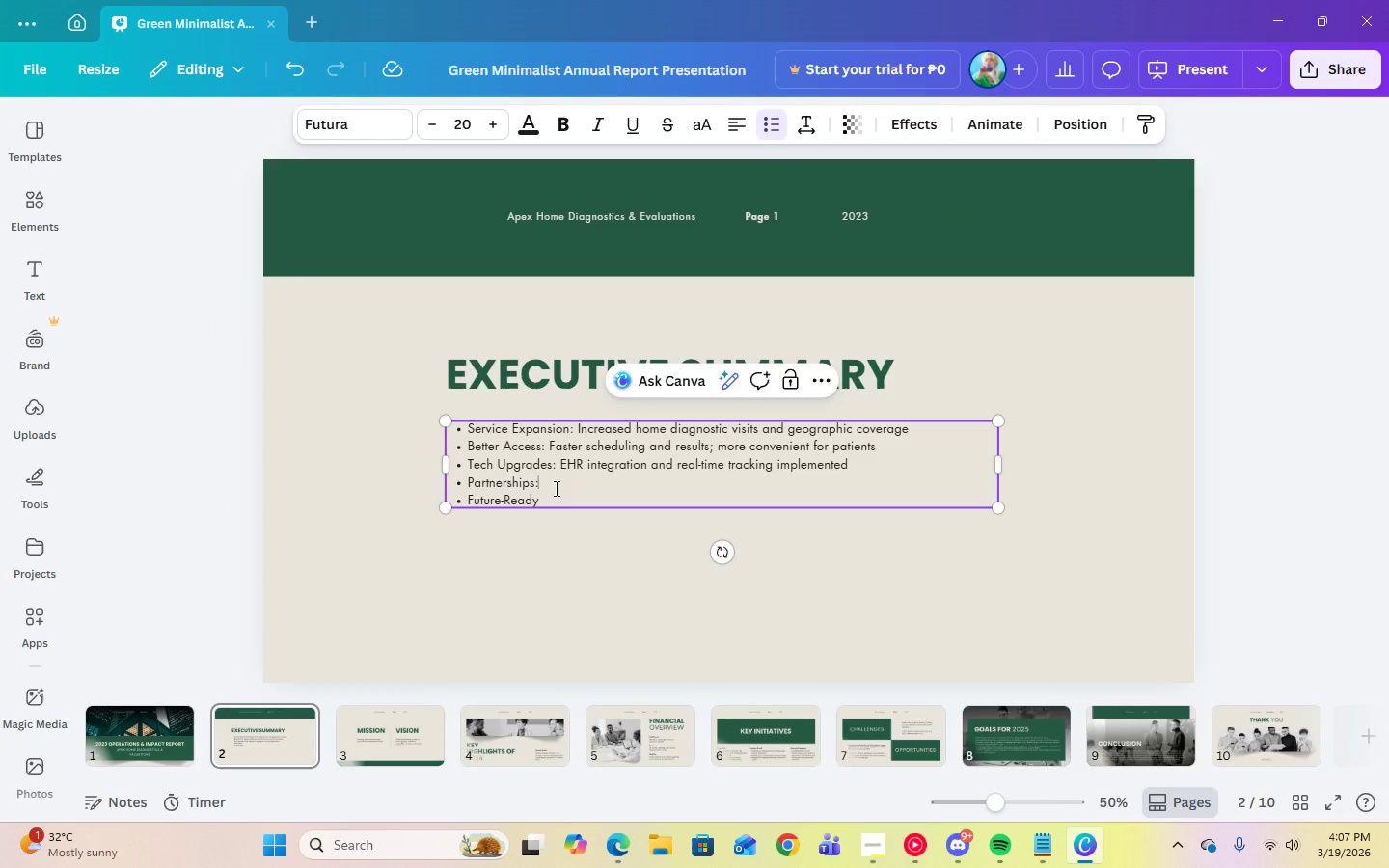 
key(Shift+Semicolon)
 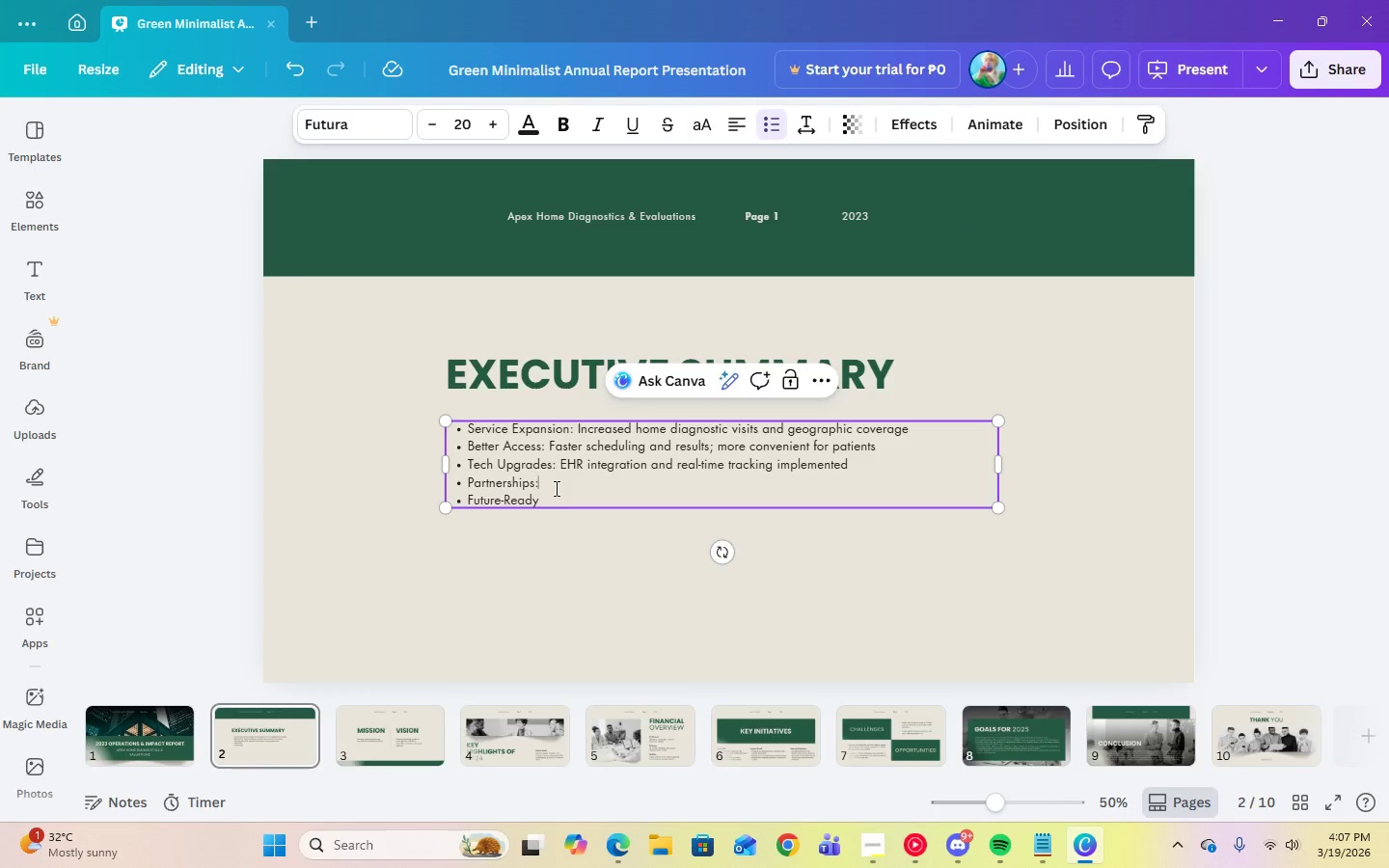 
key(Space)
 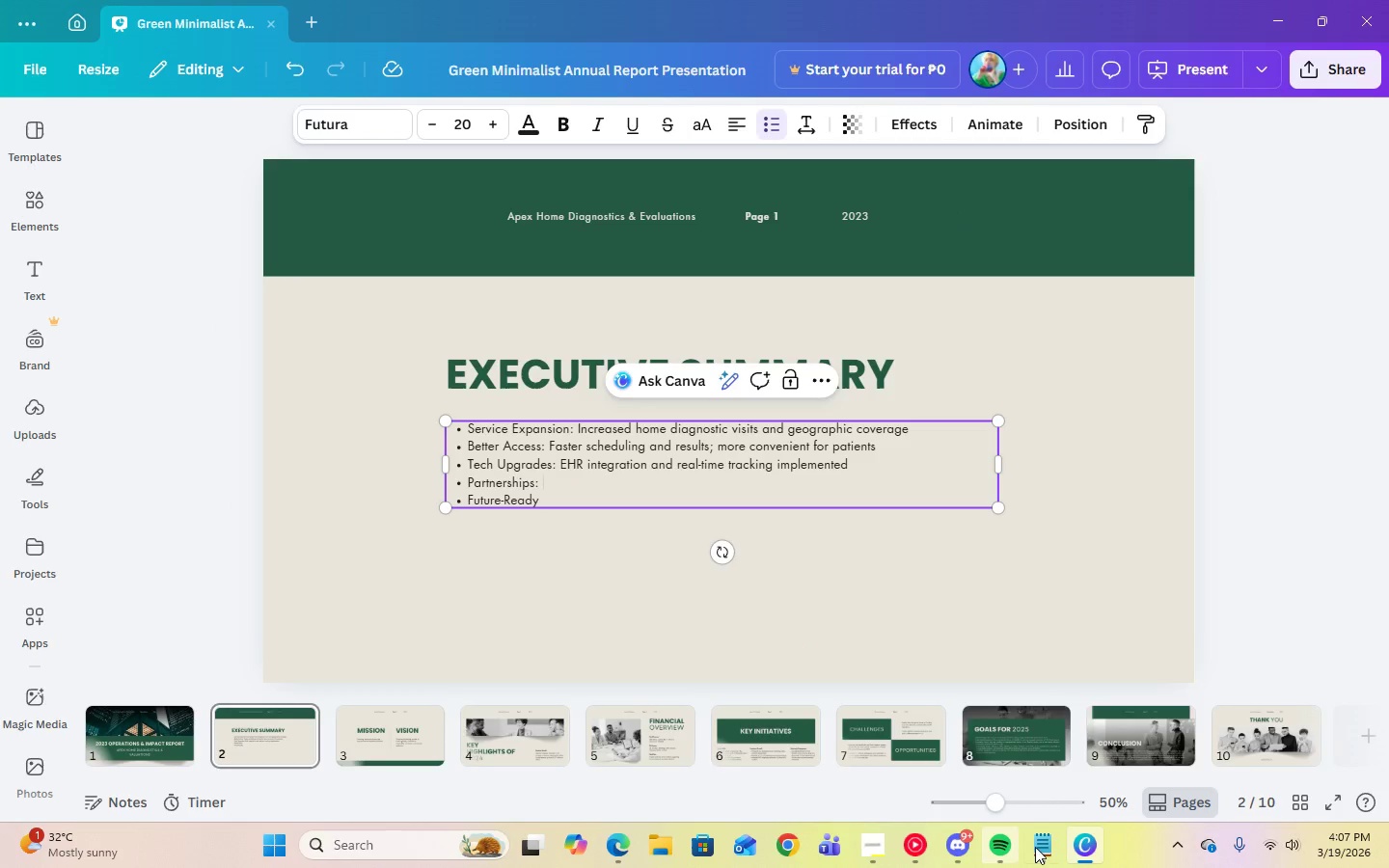 
left_click([1049, 842])
 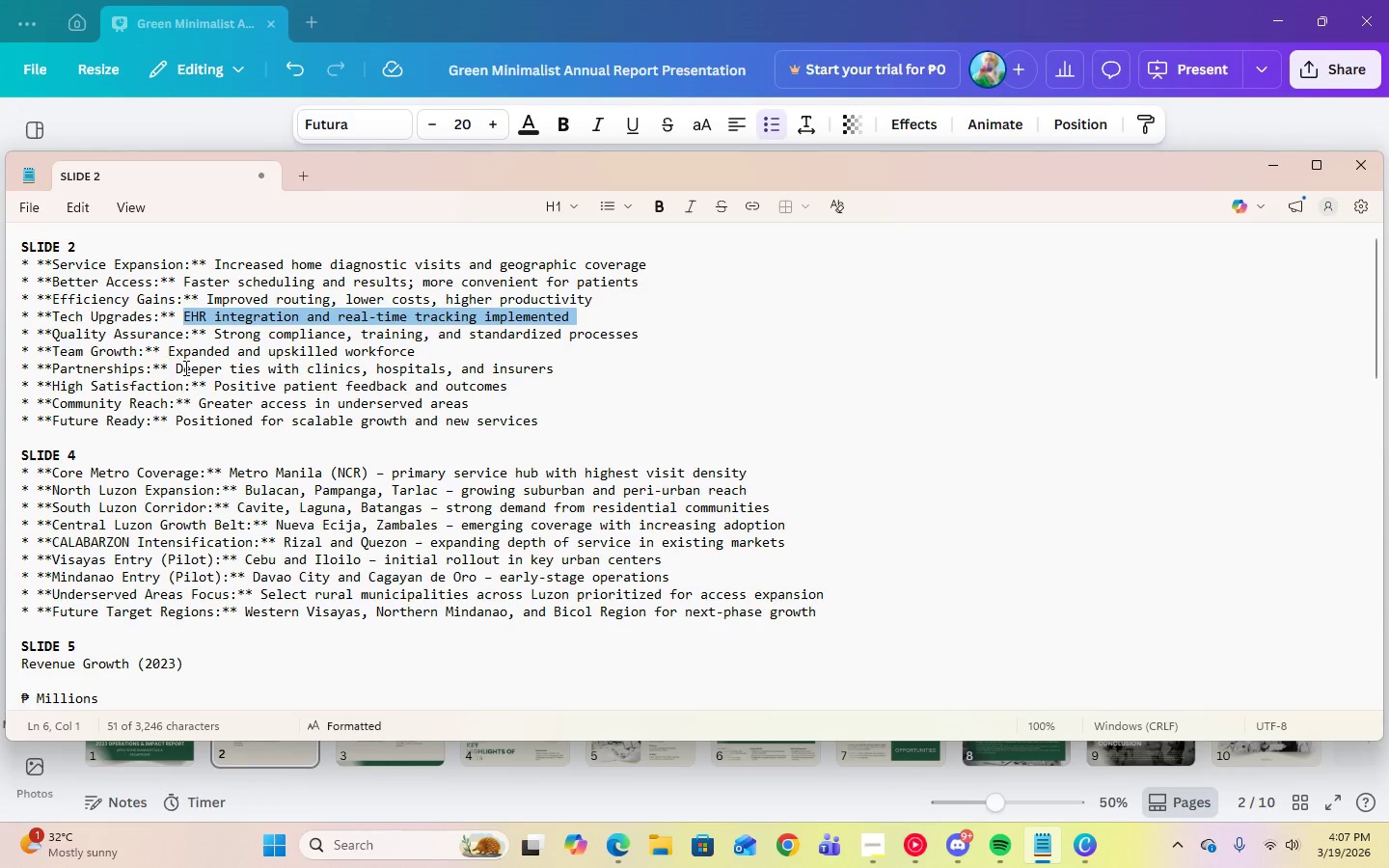 
left_click_drag(start_coordinate=[175, 368], to_coordinate=[566, 376])
 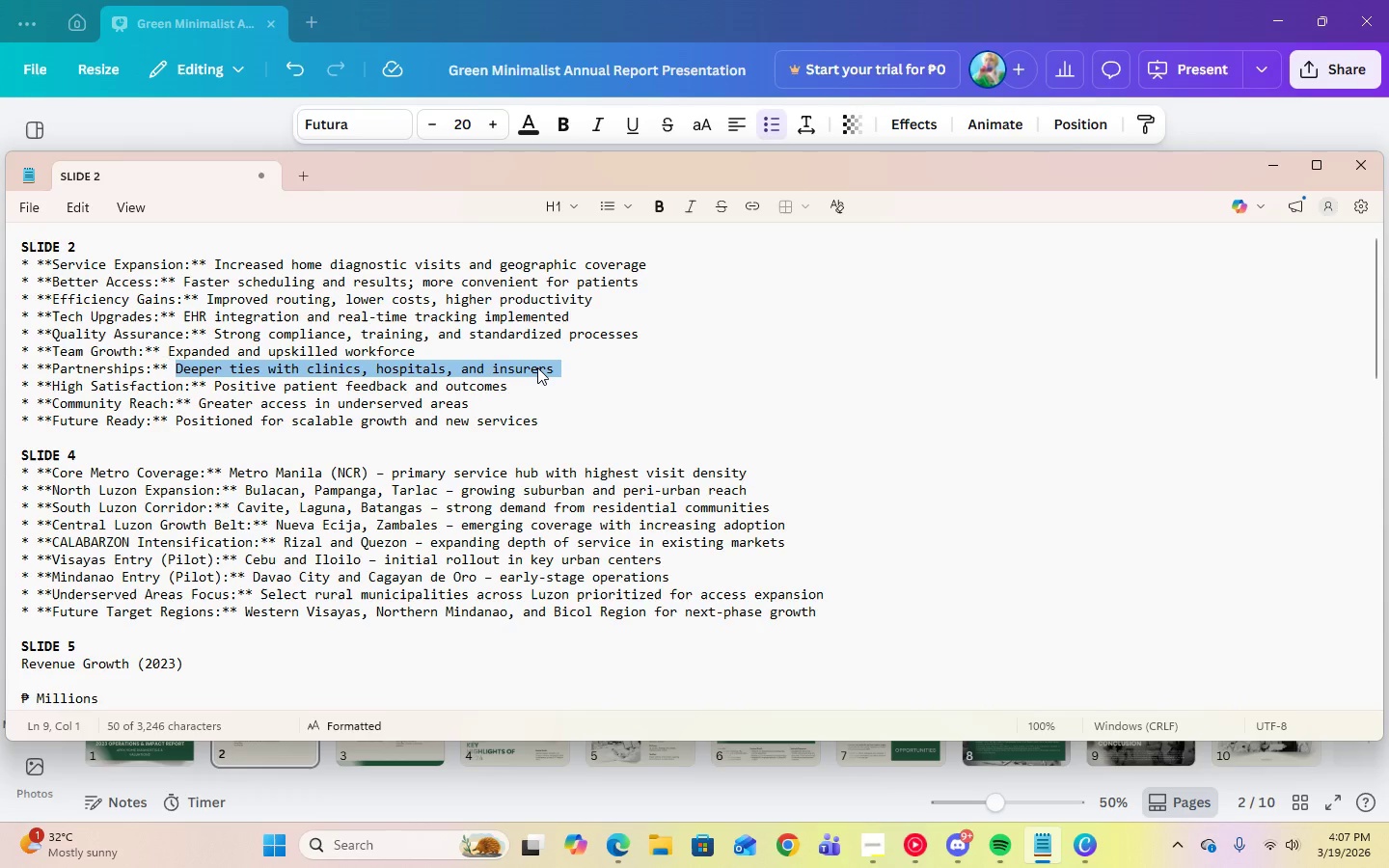 
right_click([537, 367])
 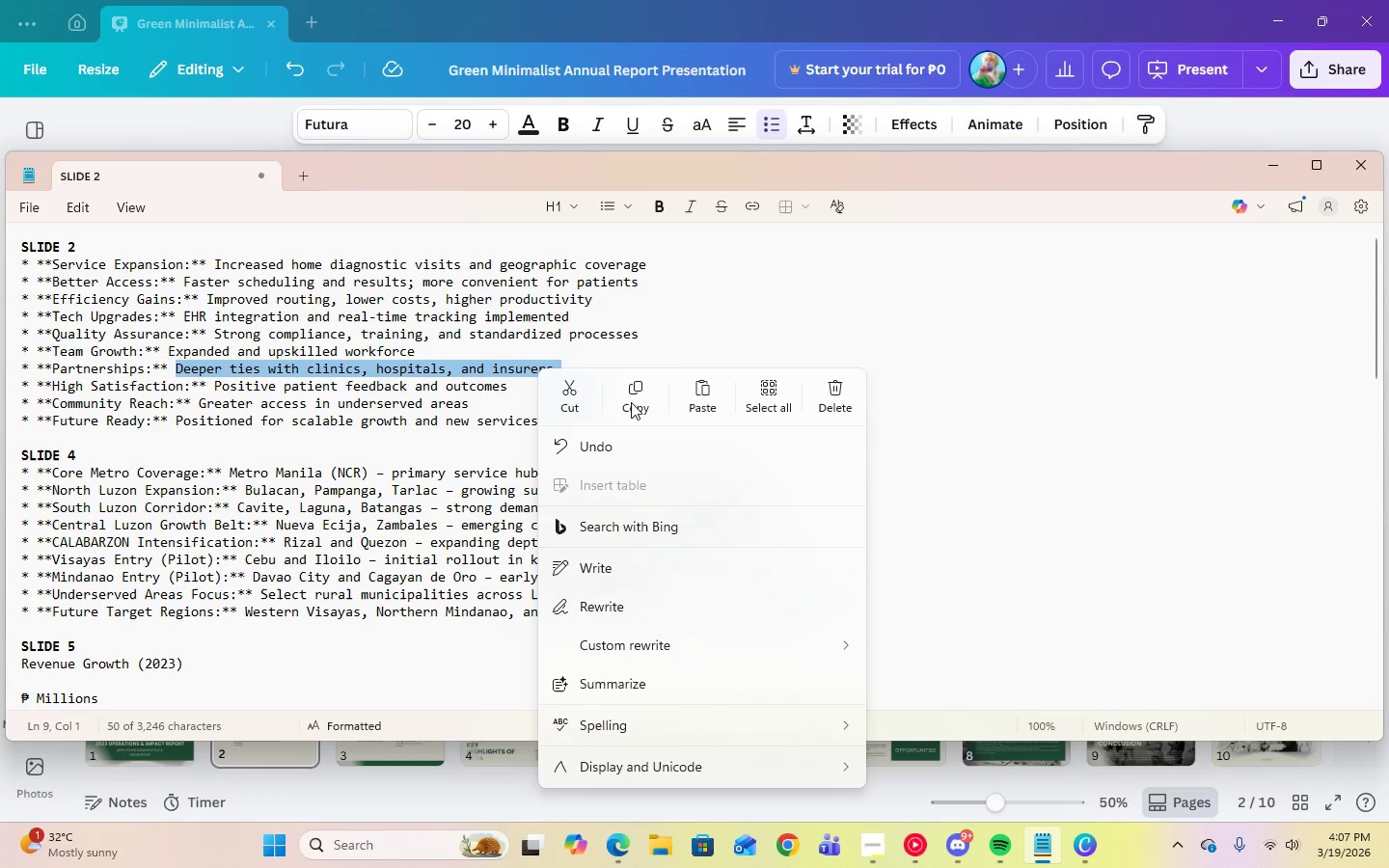 
left_click([633, 401])
 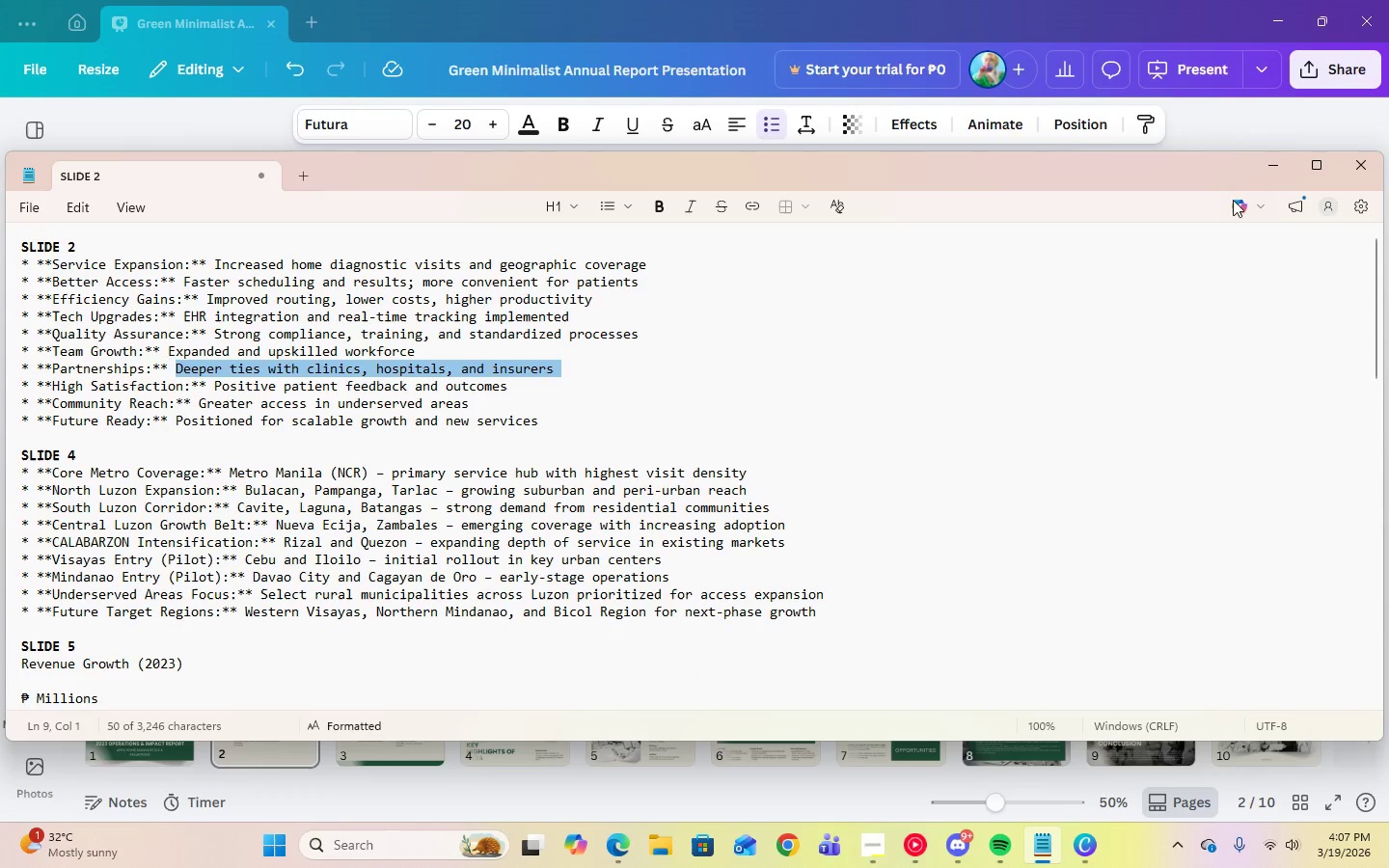 
left_click([1271, 164])
 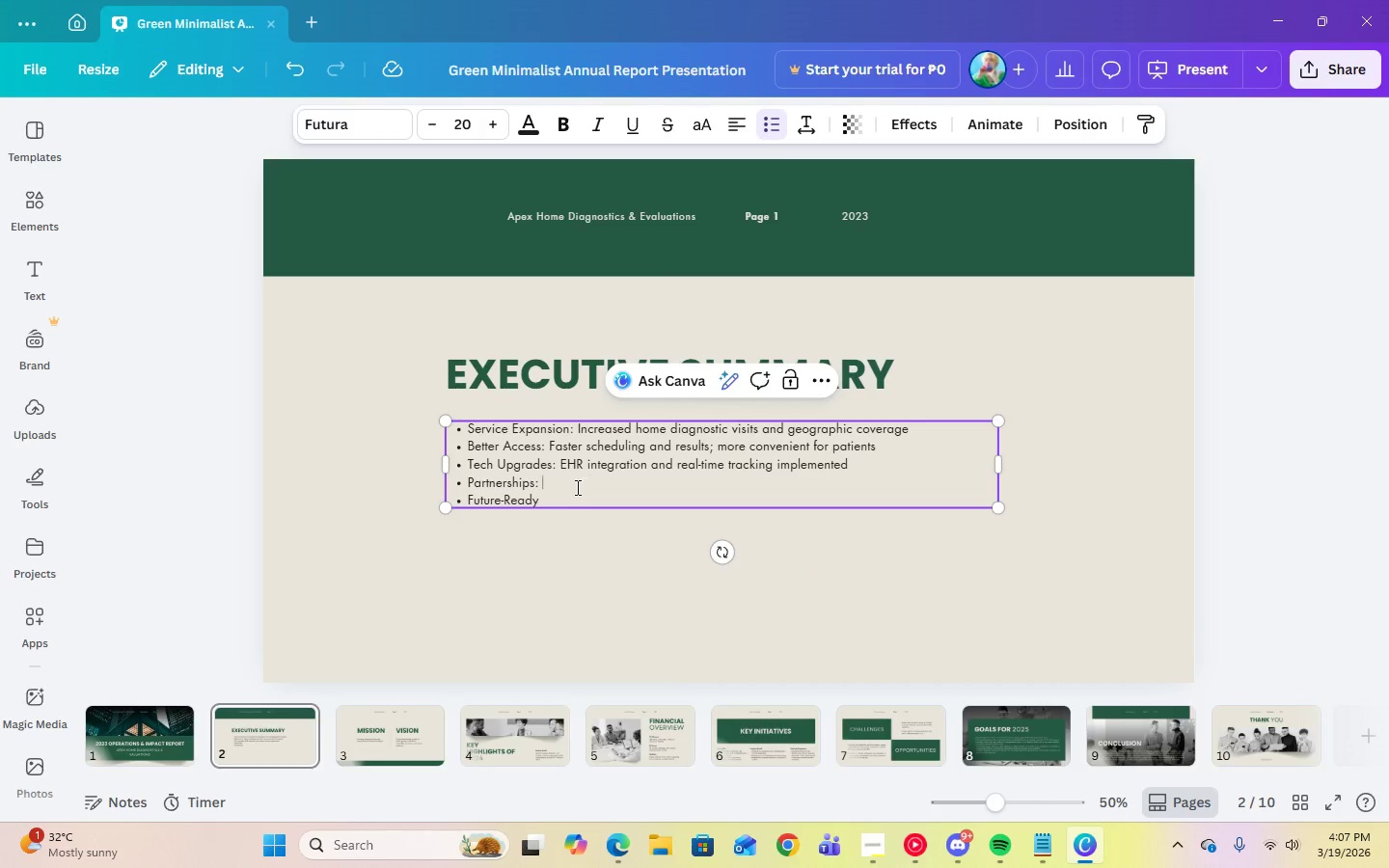 
key(Control+V)
 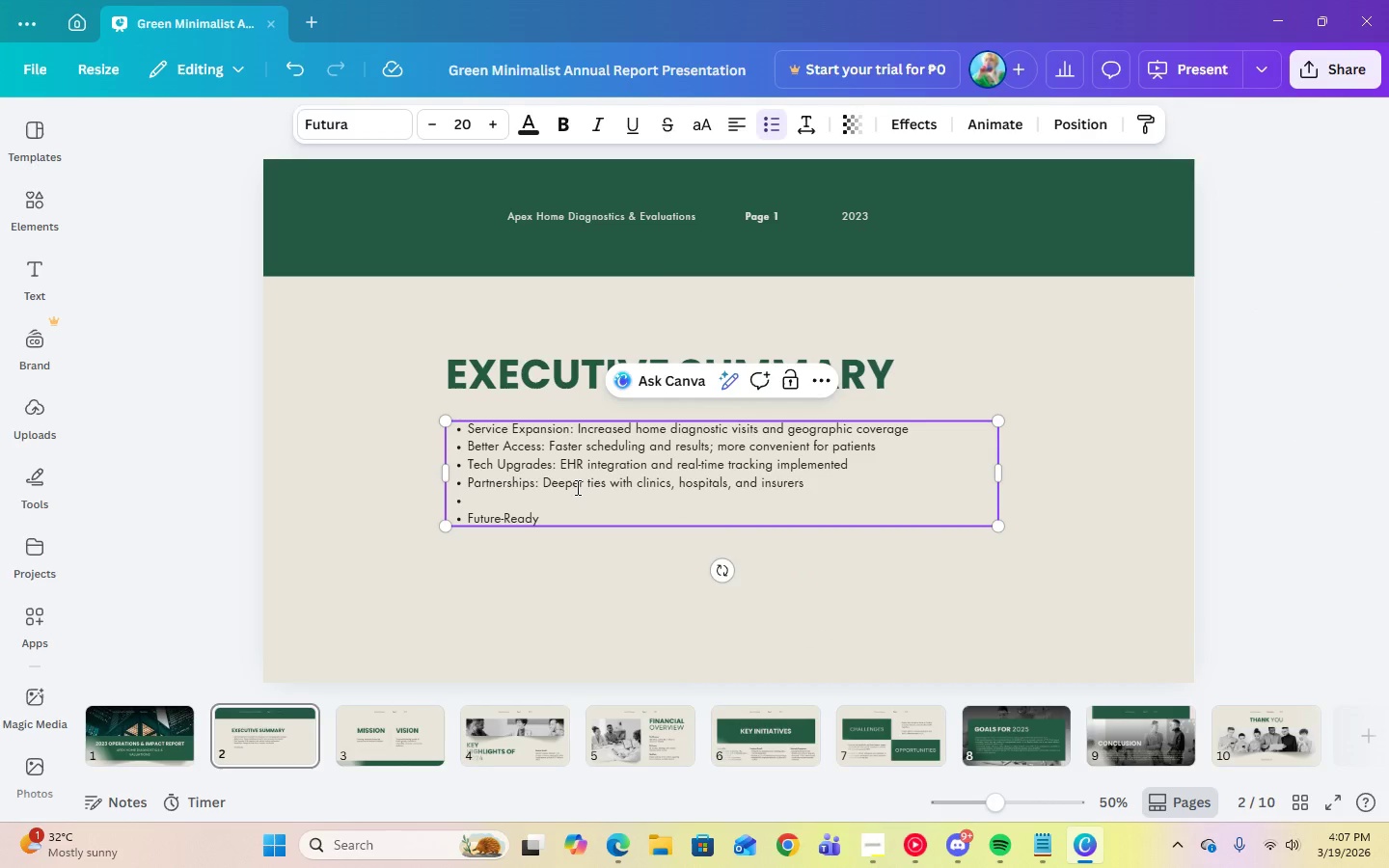 
key(Backspace)
 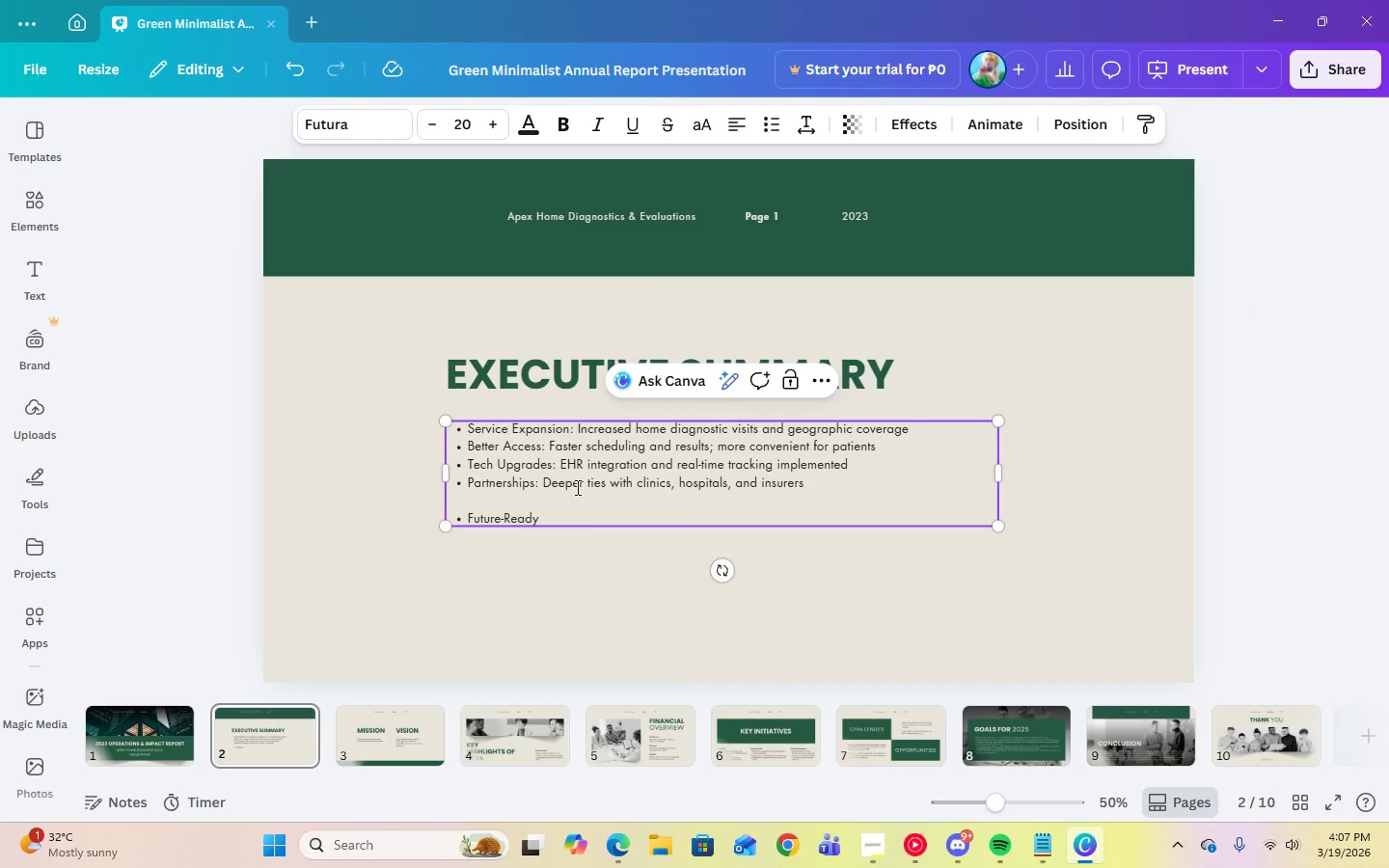 
key(Enter)
 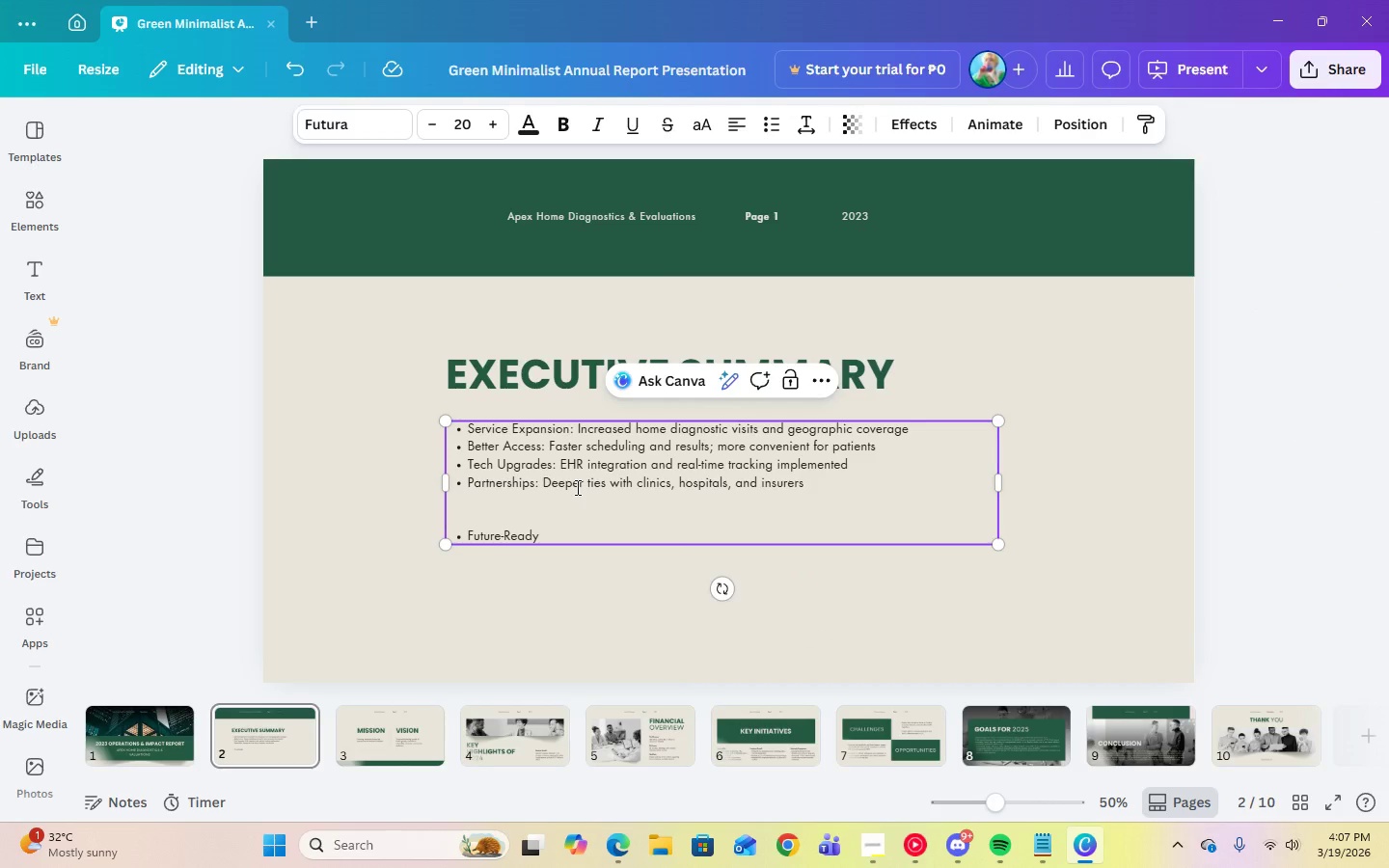 
key(Backspace)
 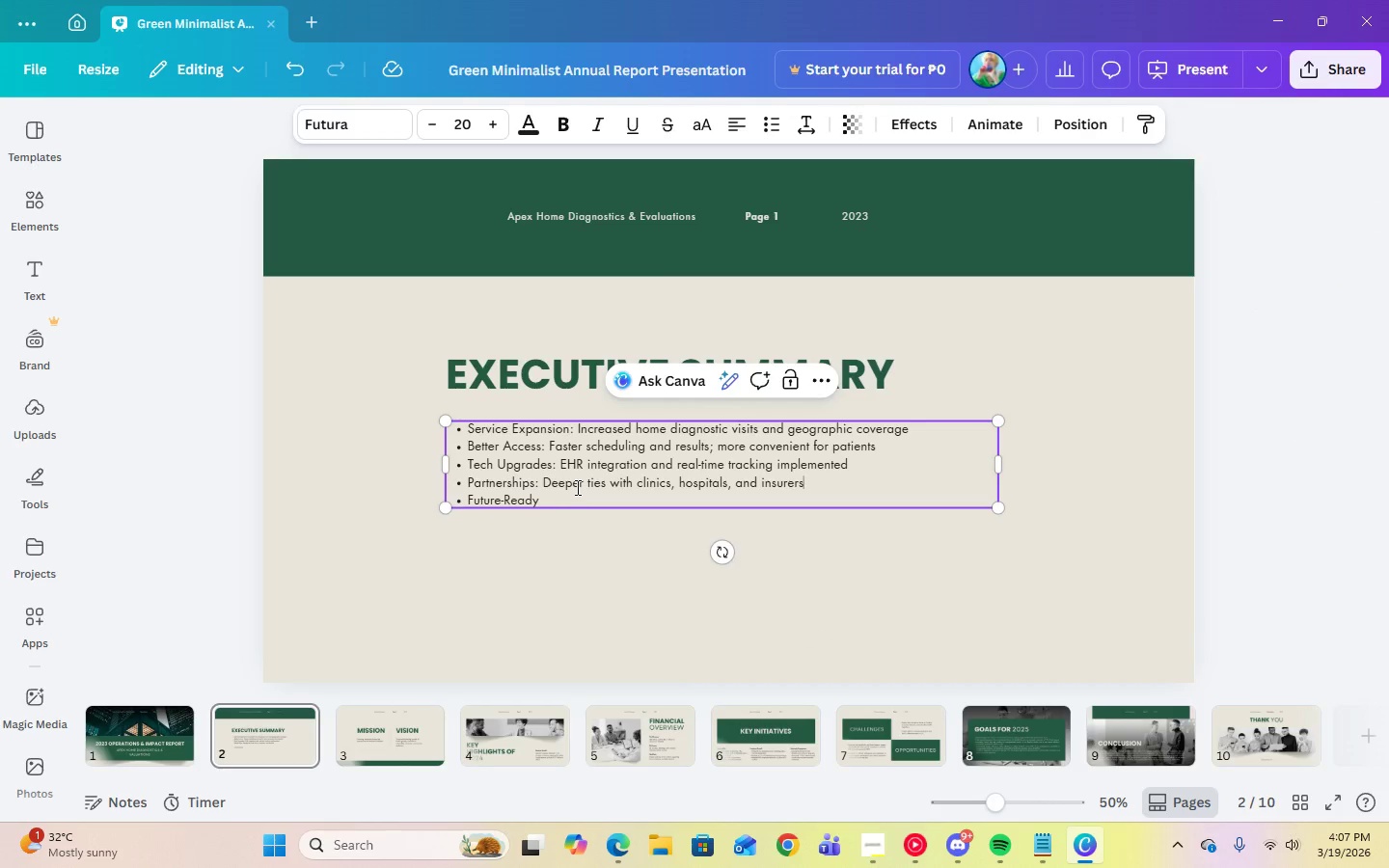 
key(Backspace)
 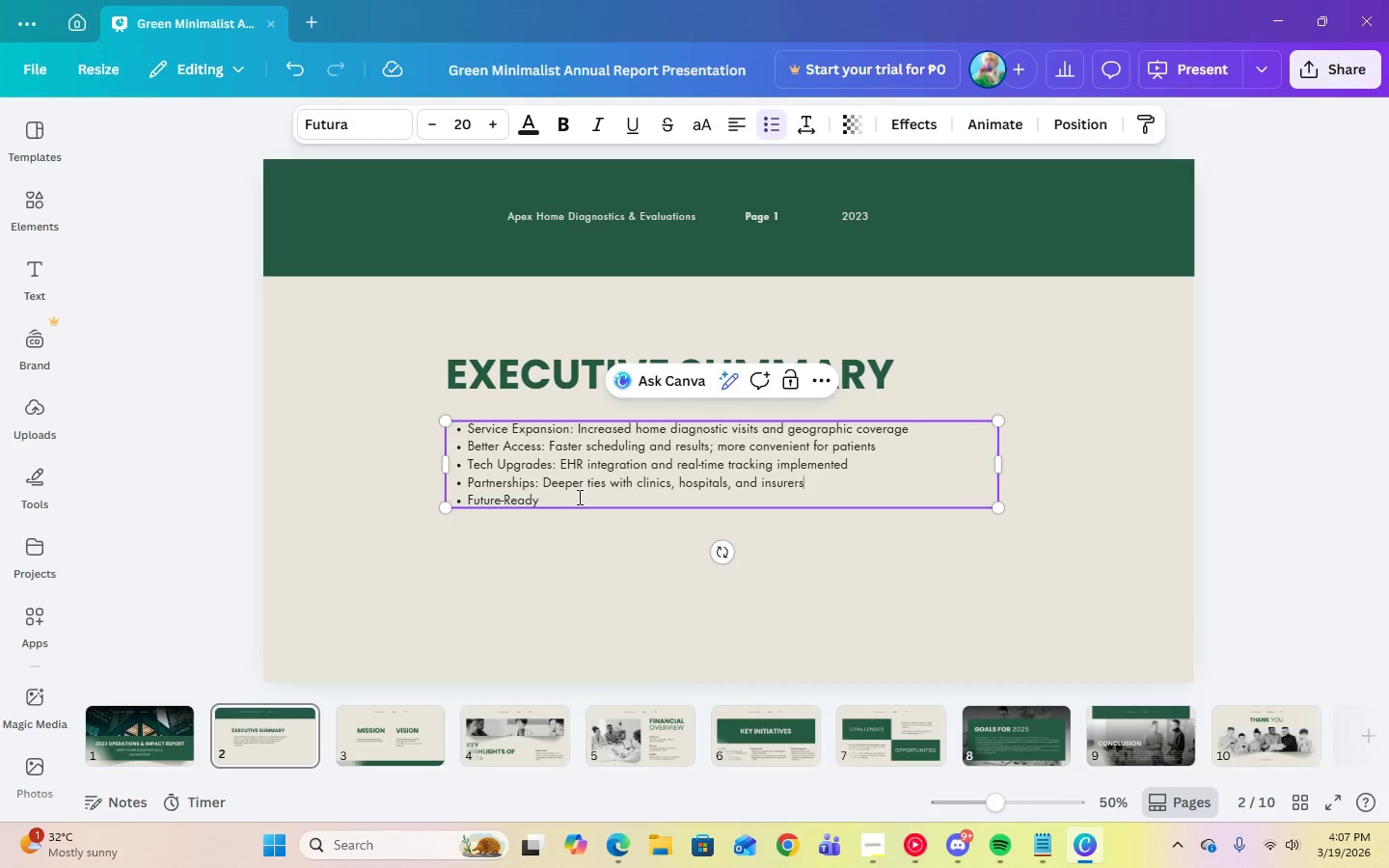 
left_click([578, 498])
 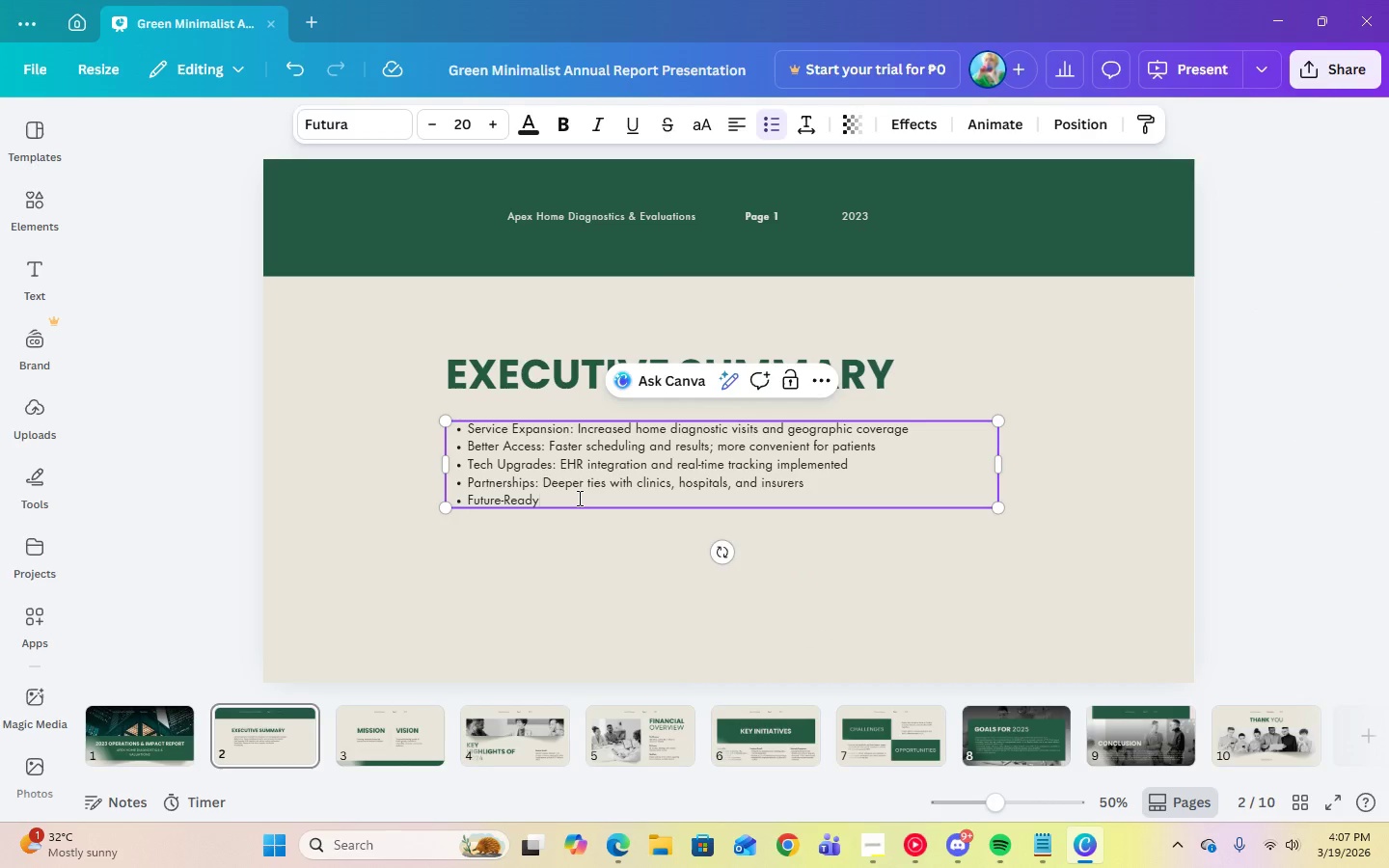 
key(Shift+Semicolon)
 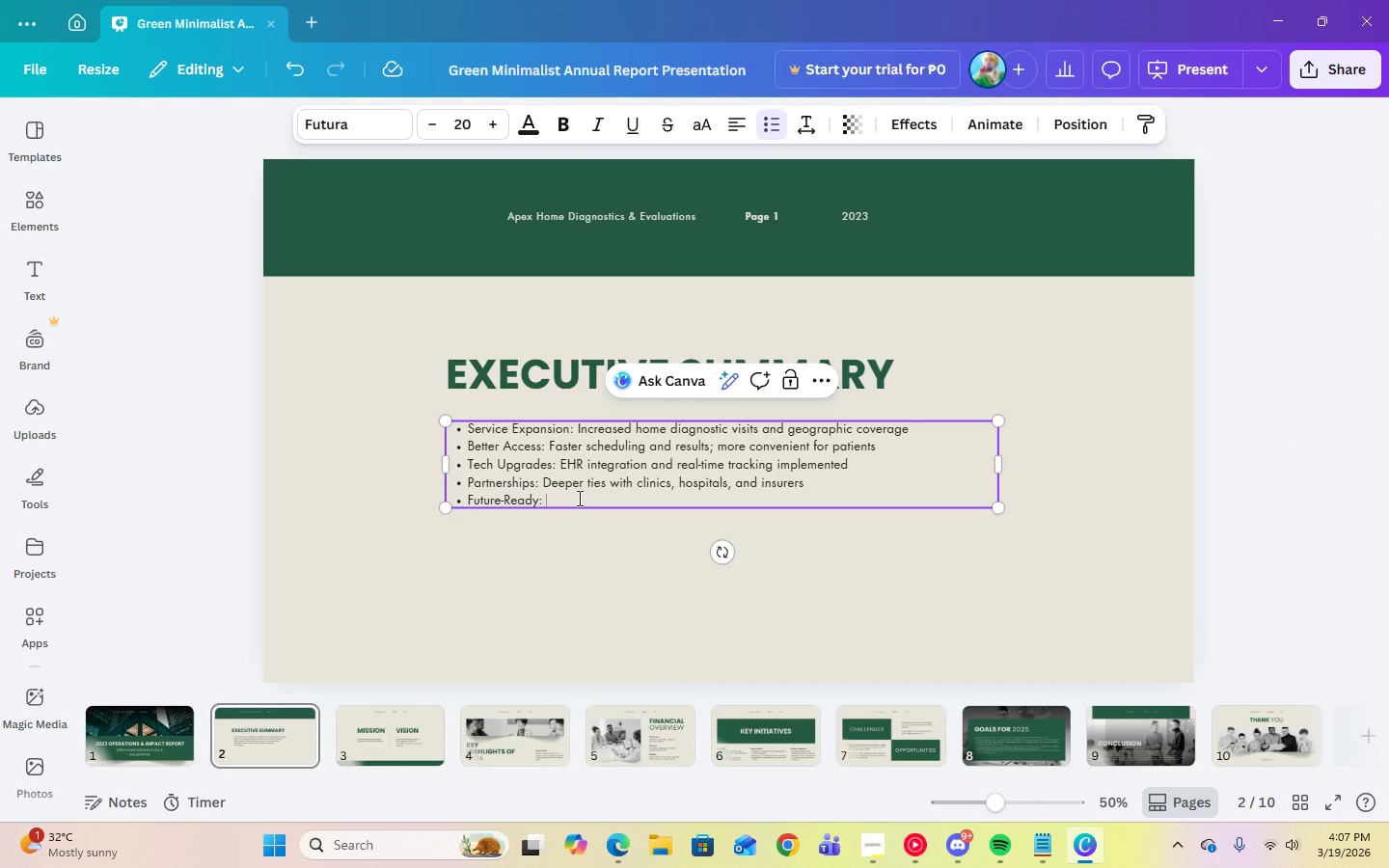 
key(Space)
 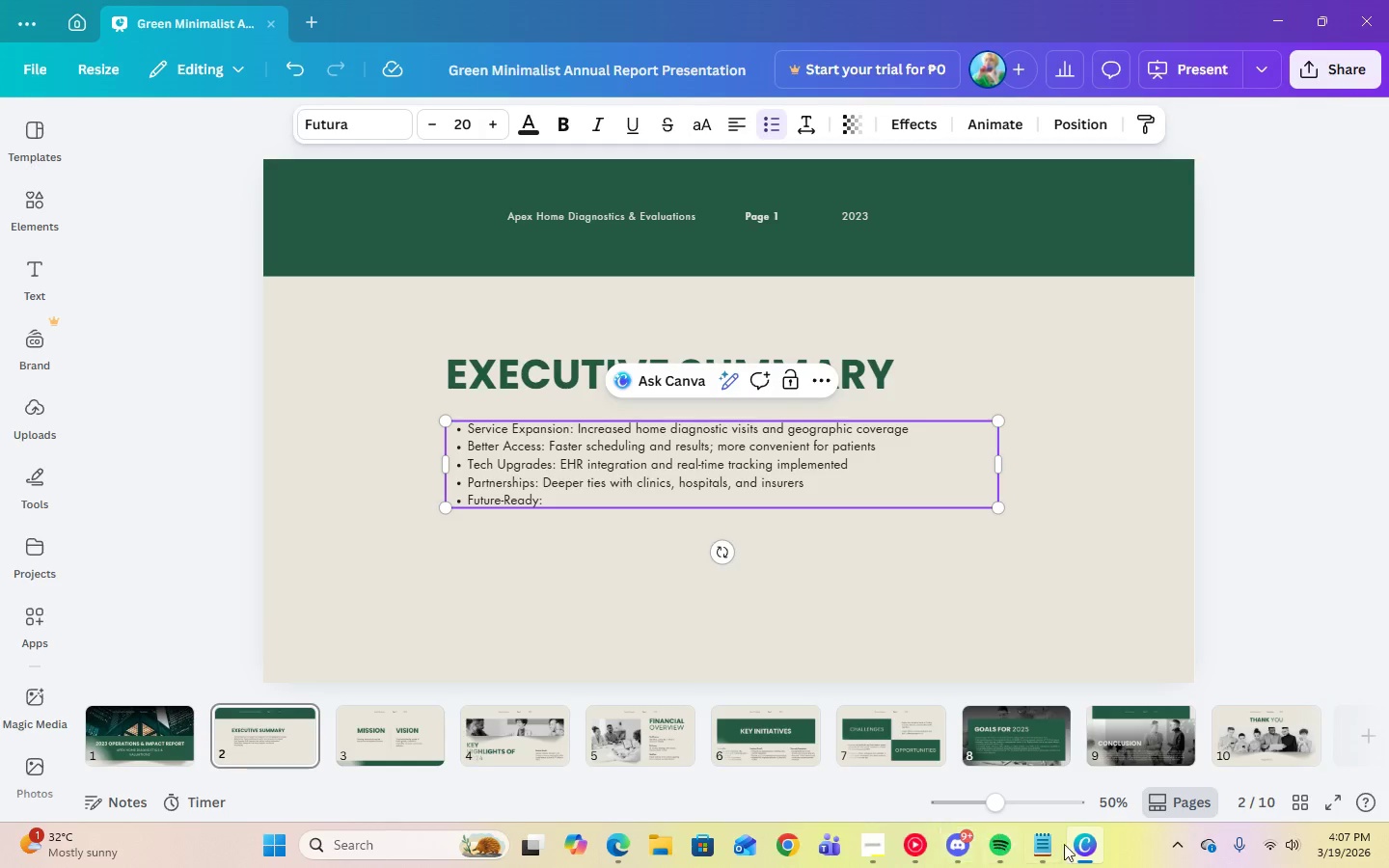 
left_click([1075, 847])